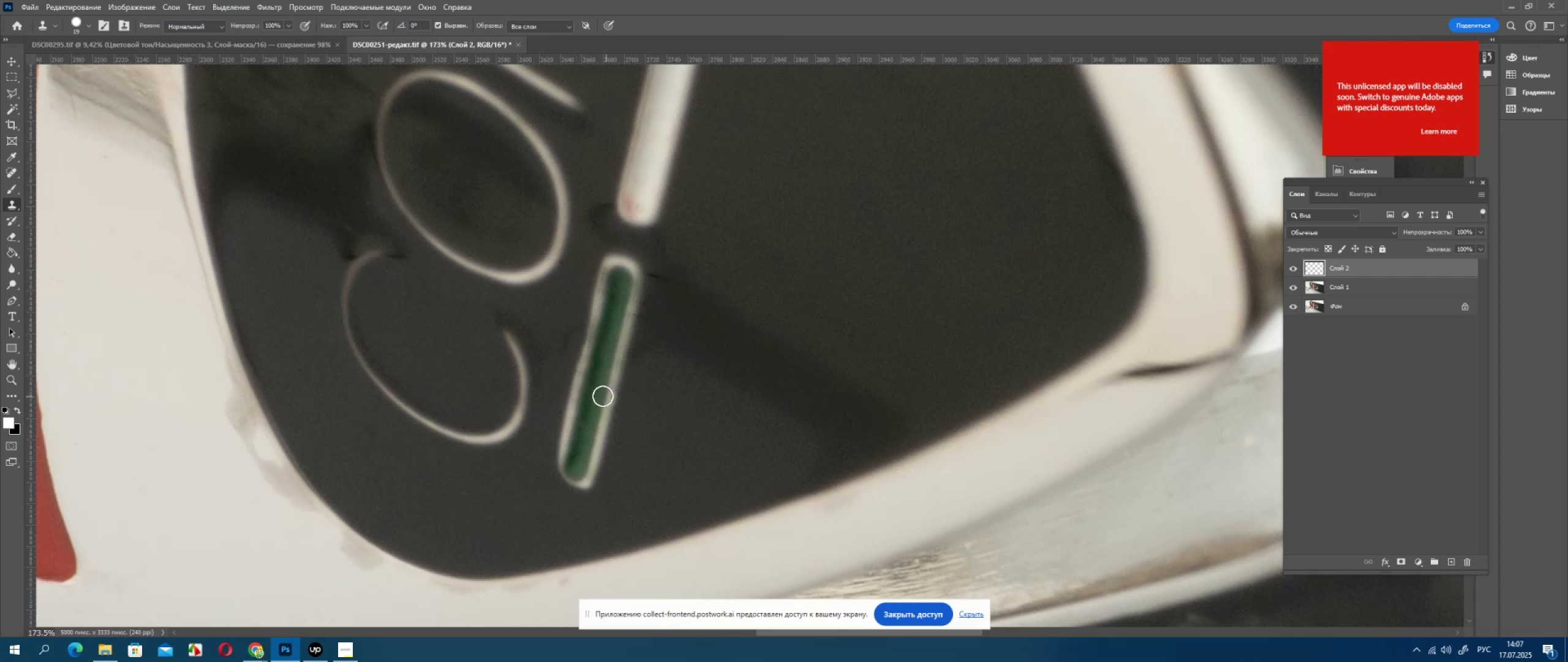 
hold_key(key=AltLeft, duration=0.62)
scroll: coordinate [714, 357], scroll_direction: down, amount: 7.0
 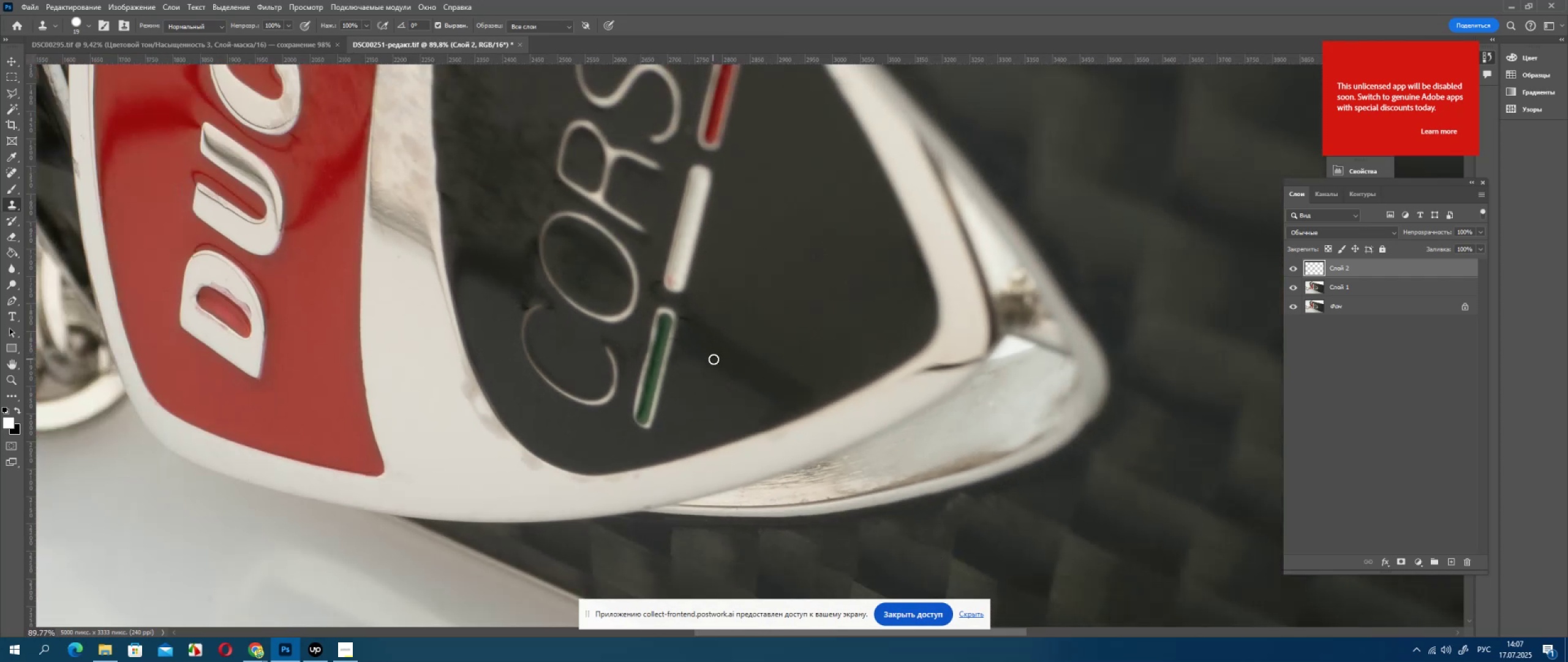 
key(Alt+AltLeft)
 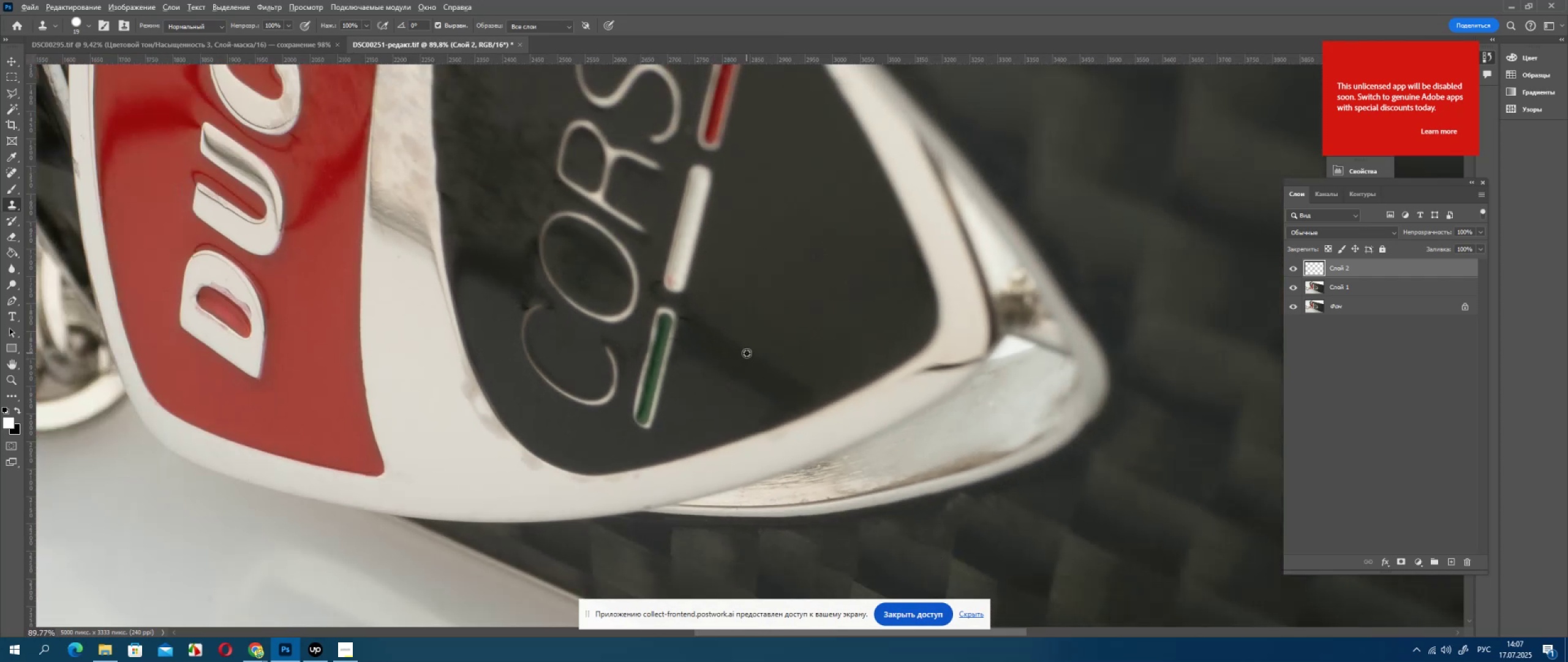 
scroll: coordinate [747, 353], scroll_direction: down, amount: 3.0
 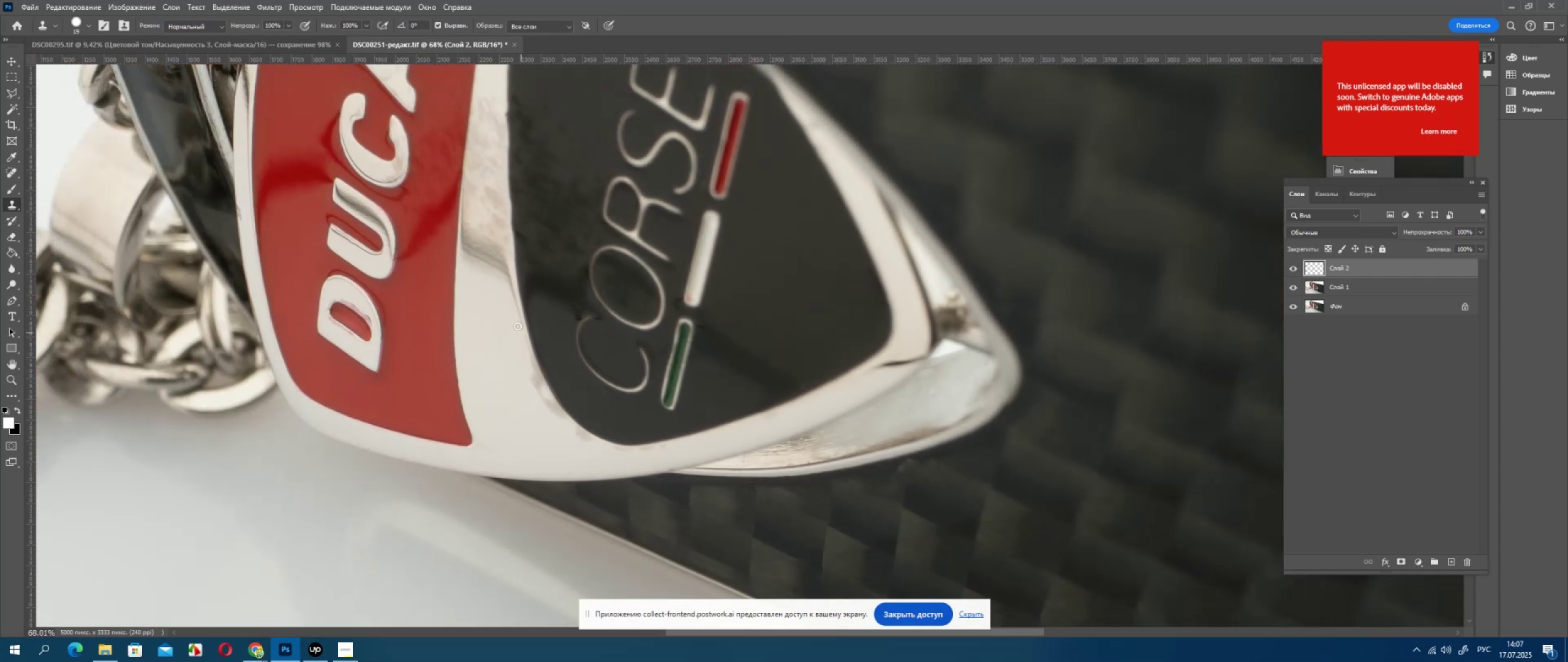 
hold_key(key=Space, duration=0.77)
 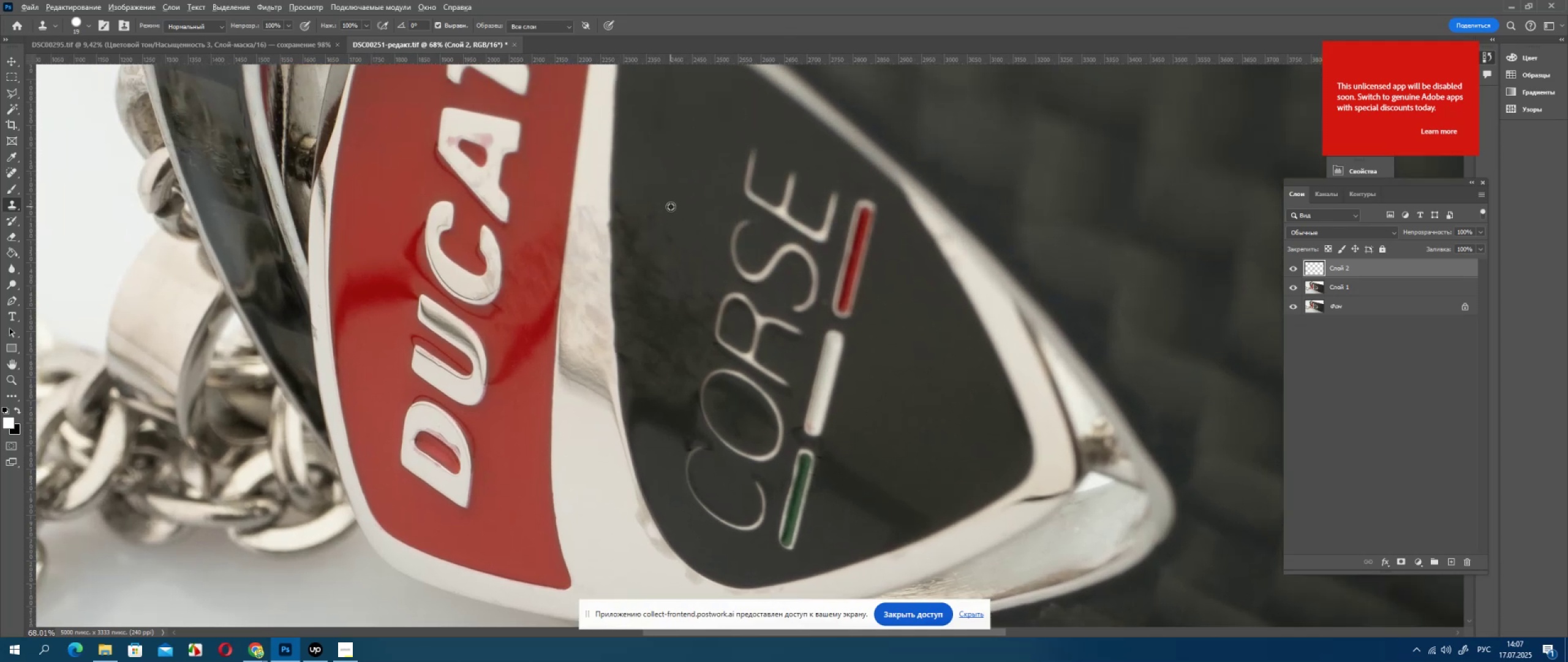 
left_click_drag(start_coordinate=[490, 298], to_coordinate=[598, 406])
 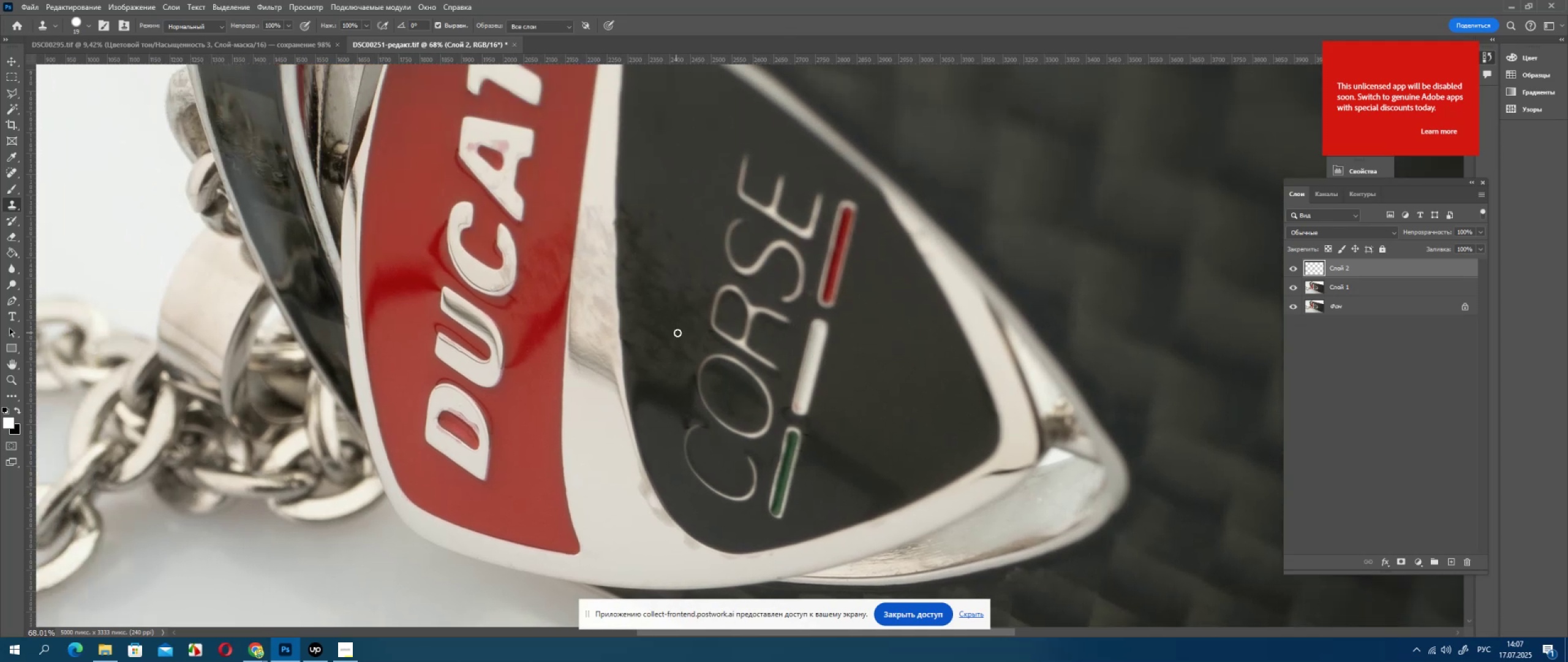 
hold_key(key=AltLeft, duration=0.63)
scroll: coordinate [646, 197], scroll_direction: up, amount: 8.0
 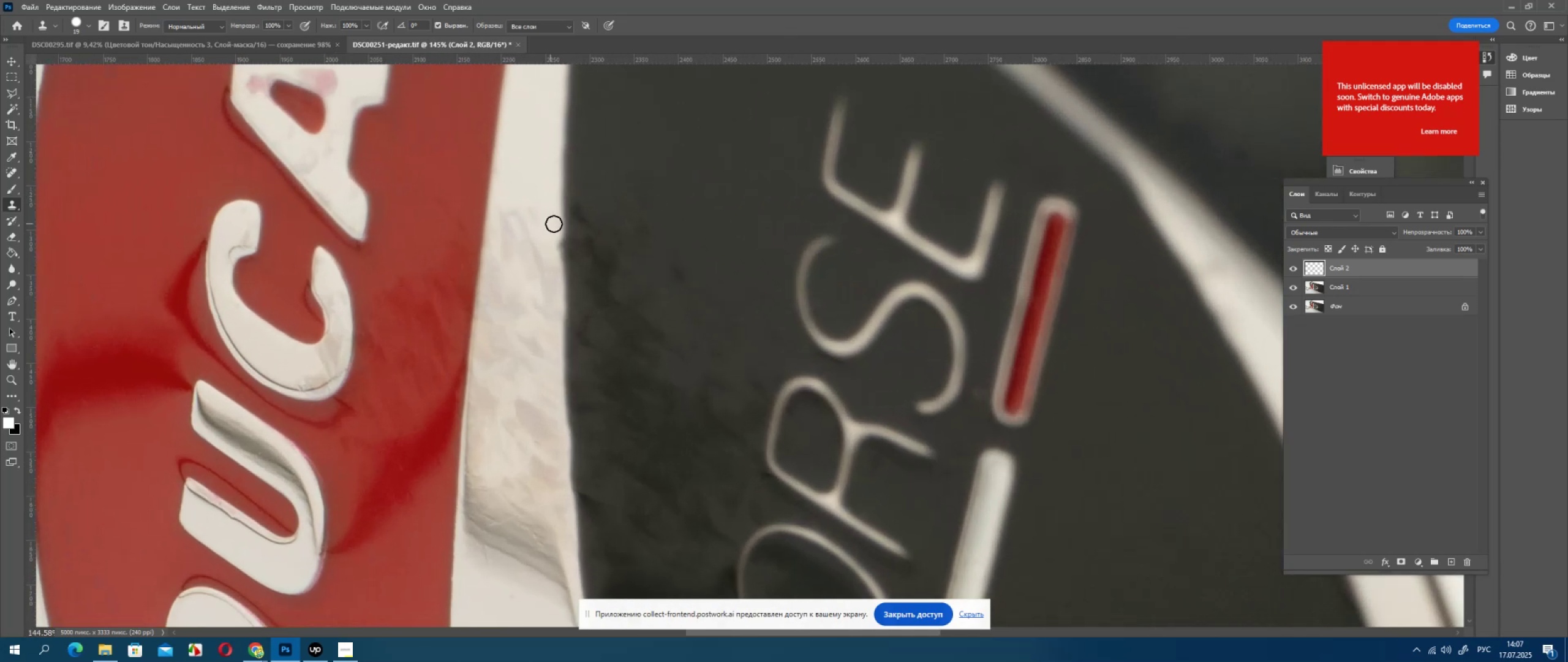 
hold_key(key=AltLeft, duration=0.6)
left_click([578, 191])
 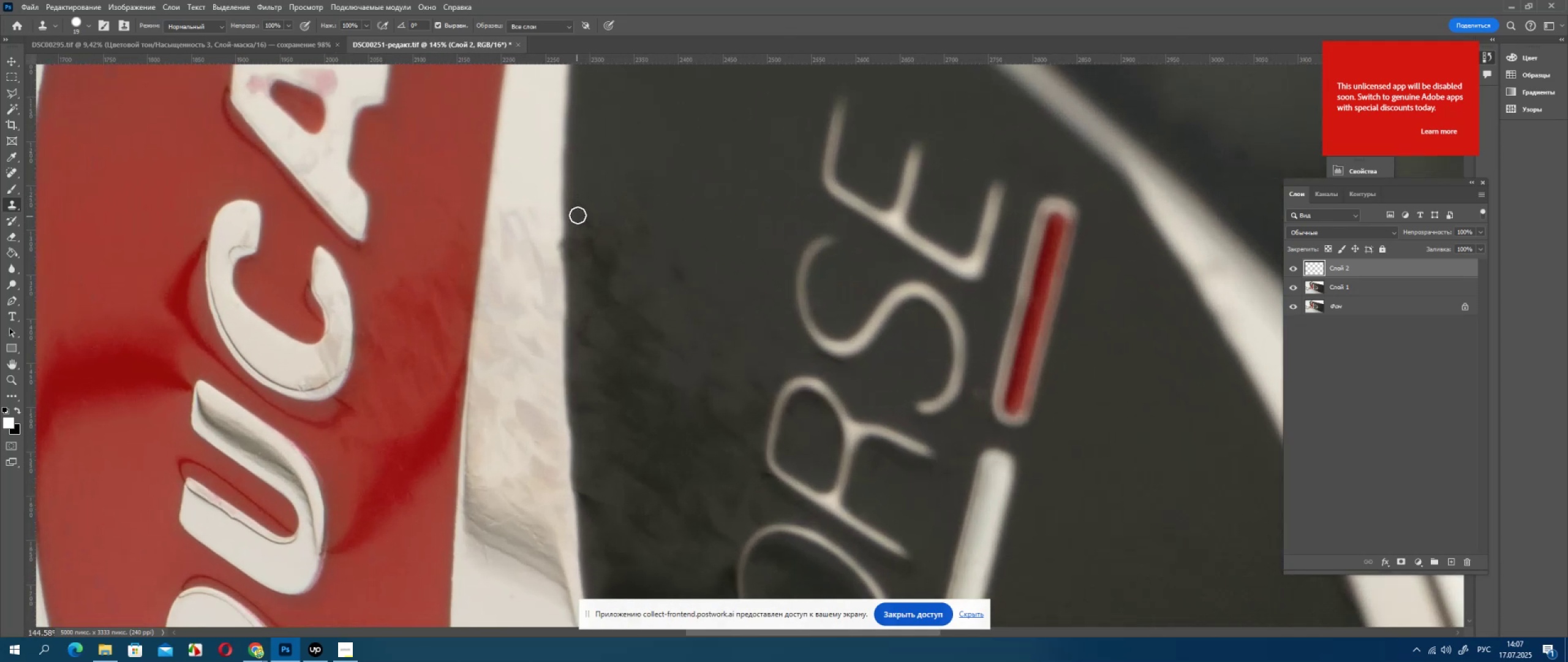 
hold_key(key=AltLeft, duration=0.31)
 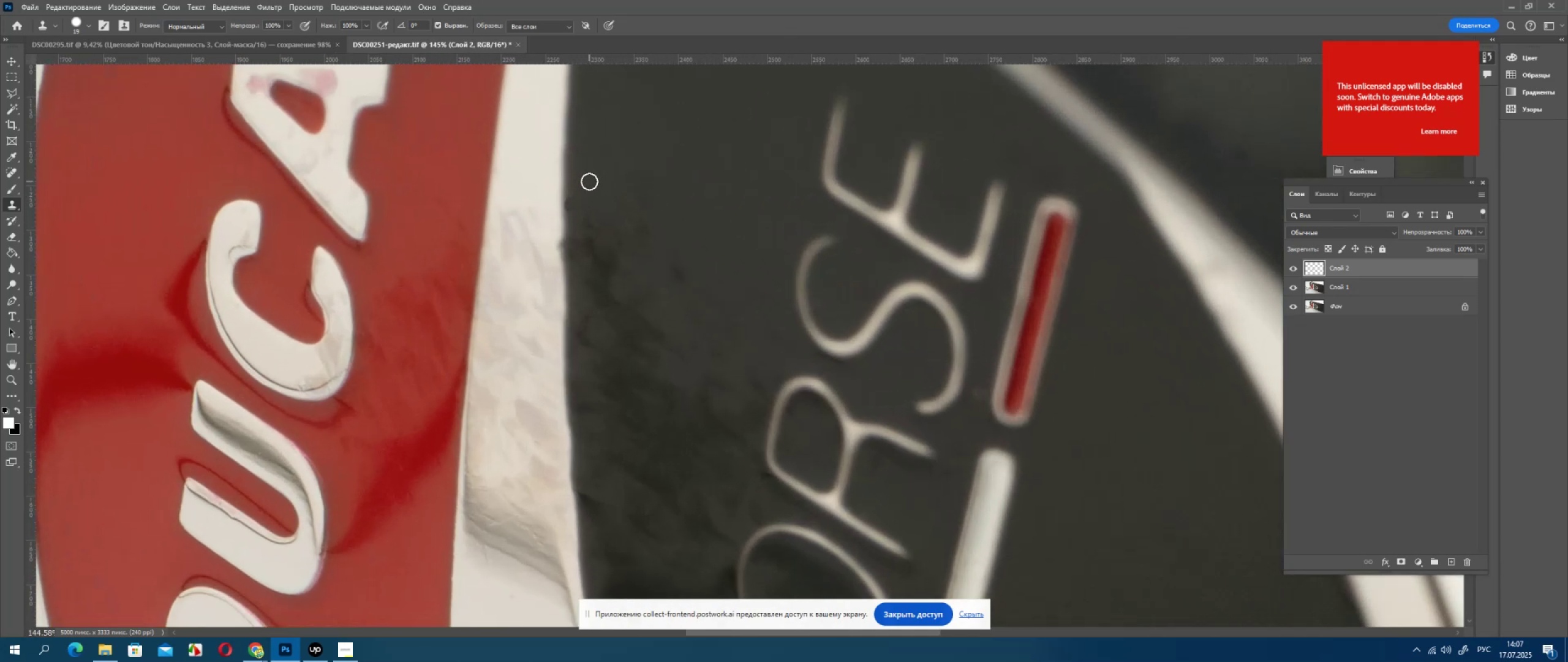 
key(Alt+AltLeft)
 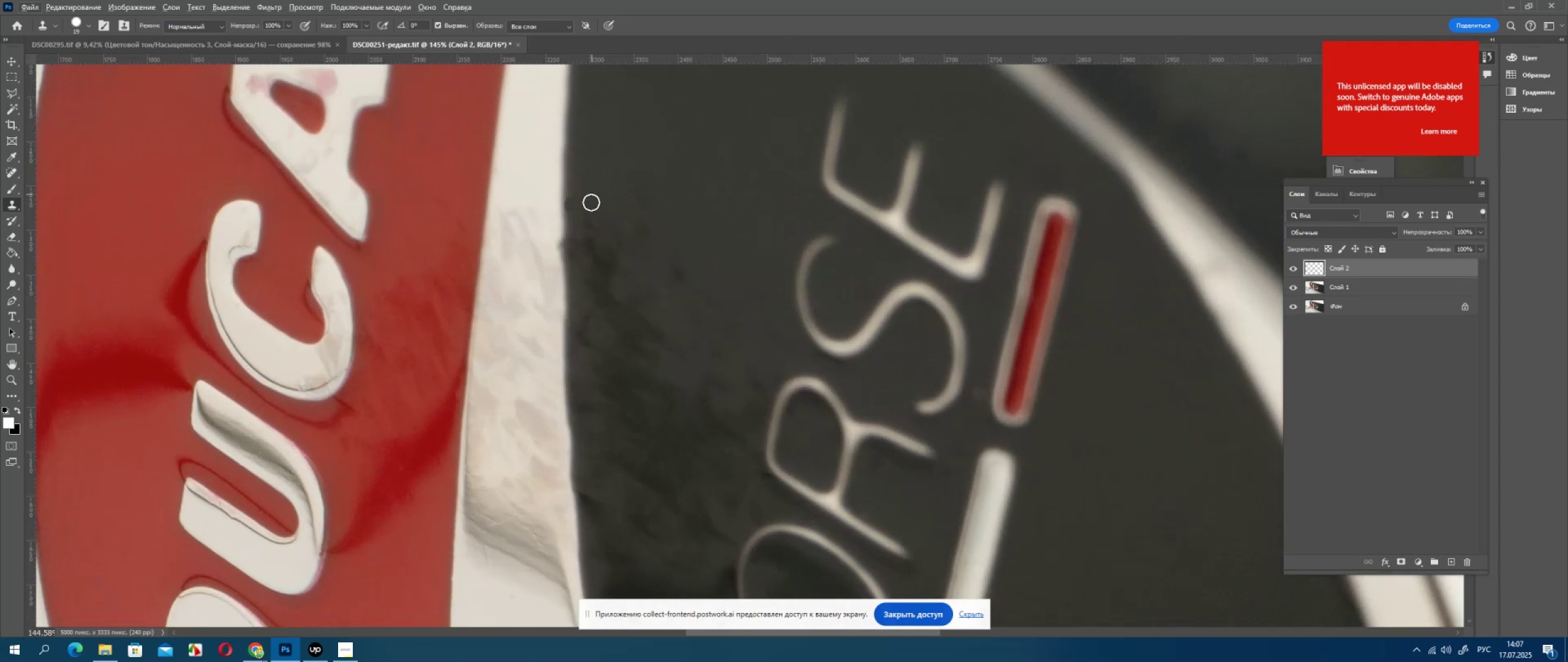 
key(Control+Z)
 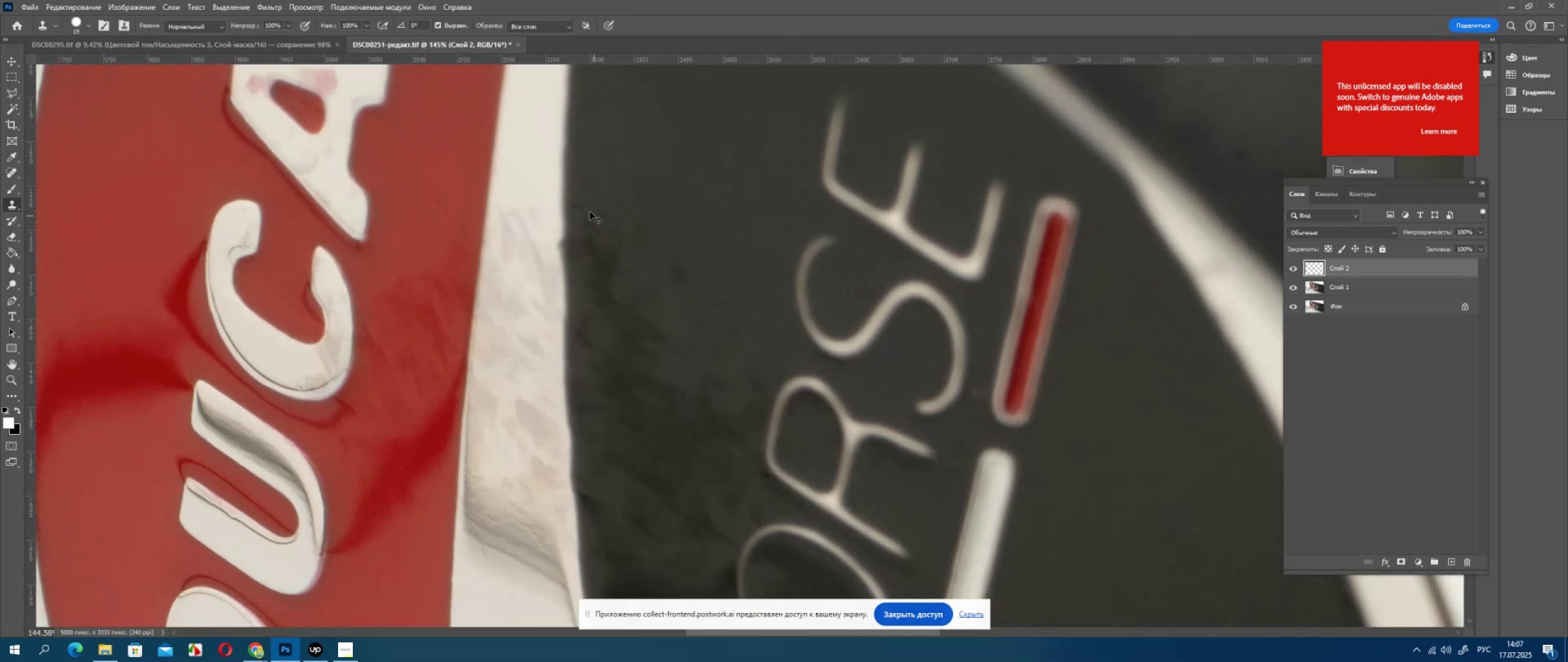 
key(Control+Z)
 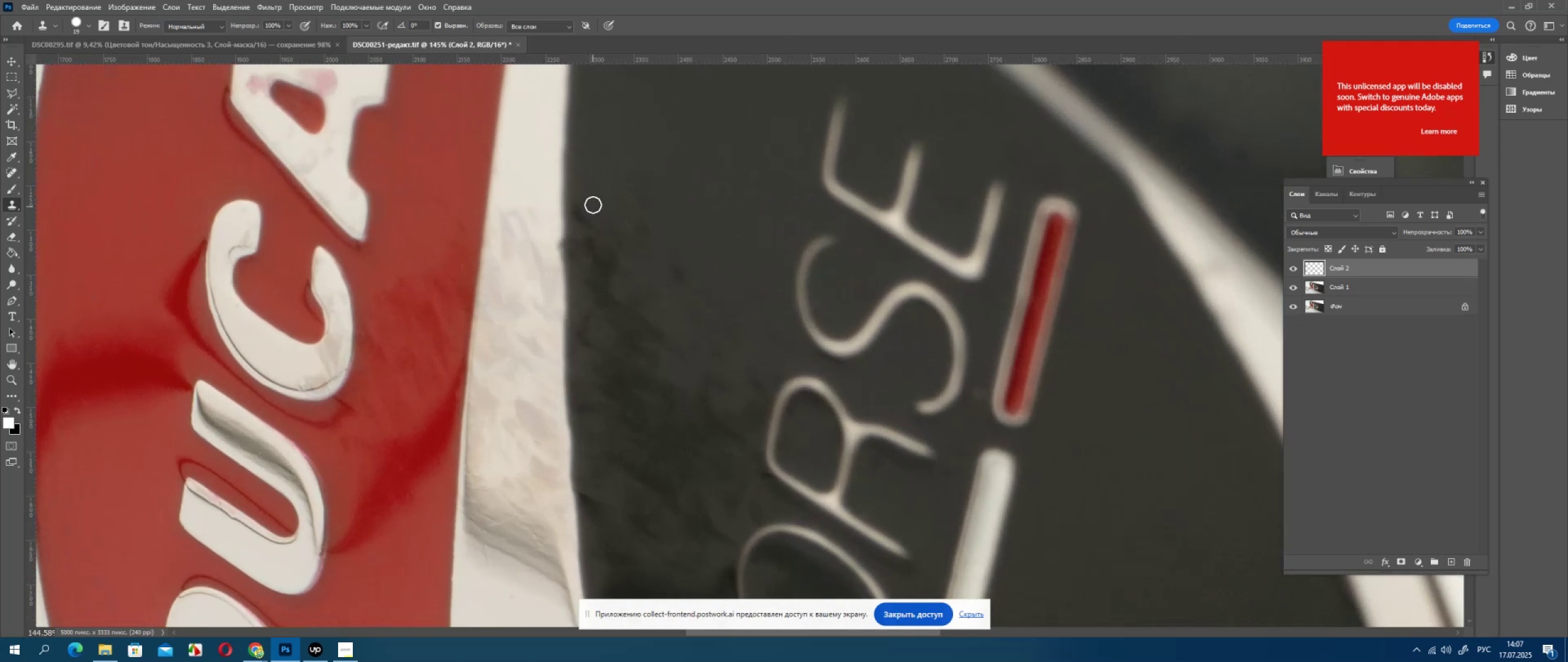 
hold_key(key=AltLeft, duration=1.17)
left_click([576, 193])
 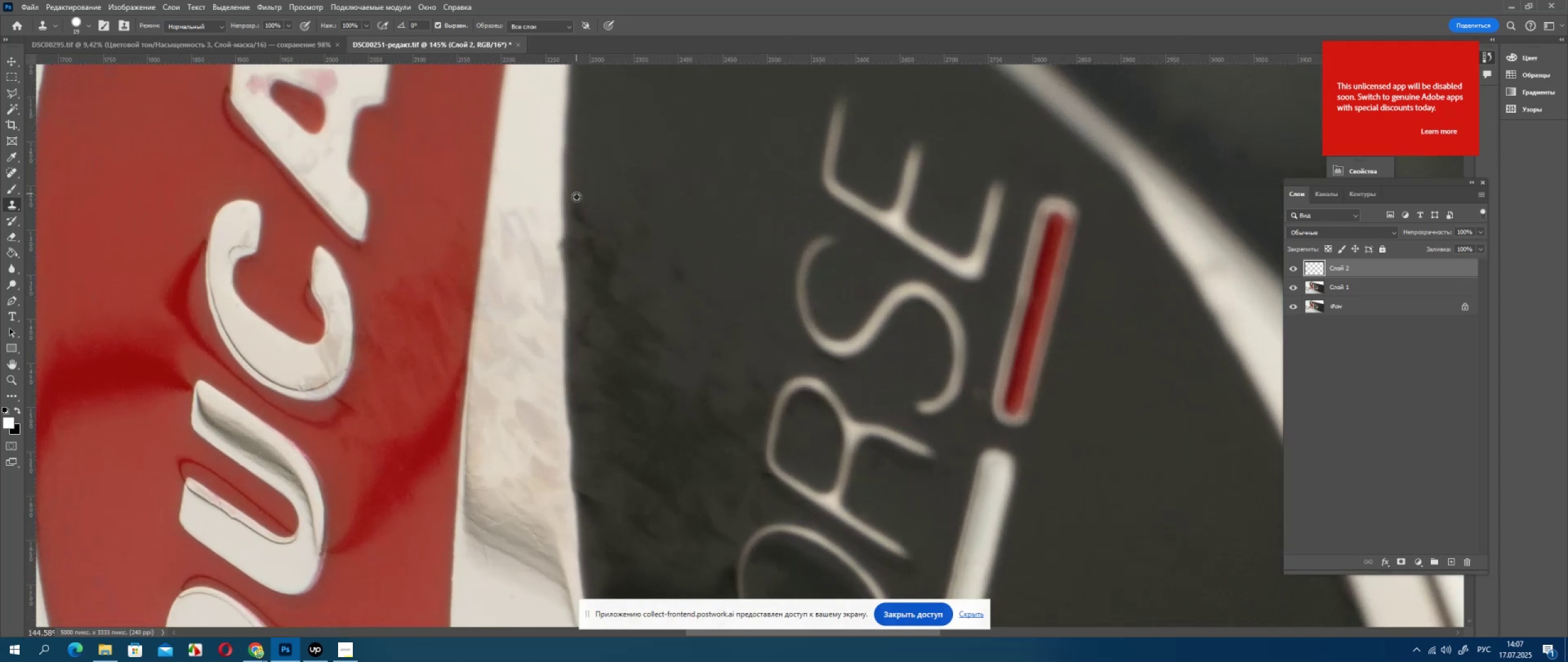 
hold_key(key=AltLeft, duration=2.96)
double_click([575, 212])
 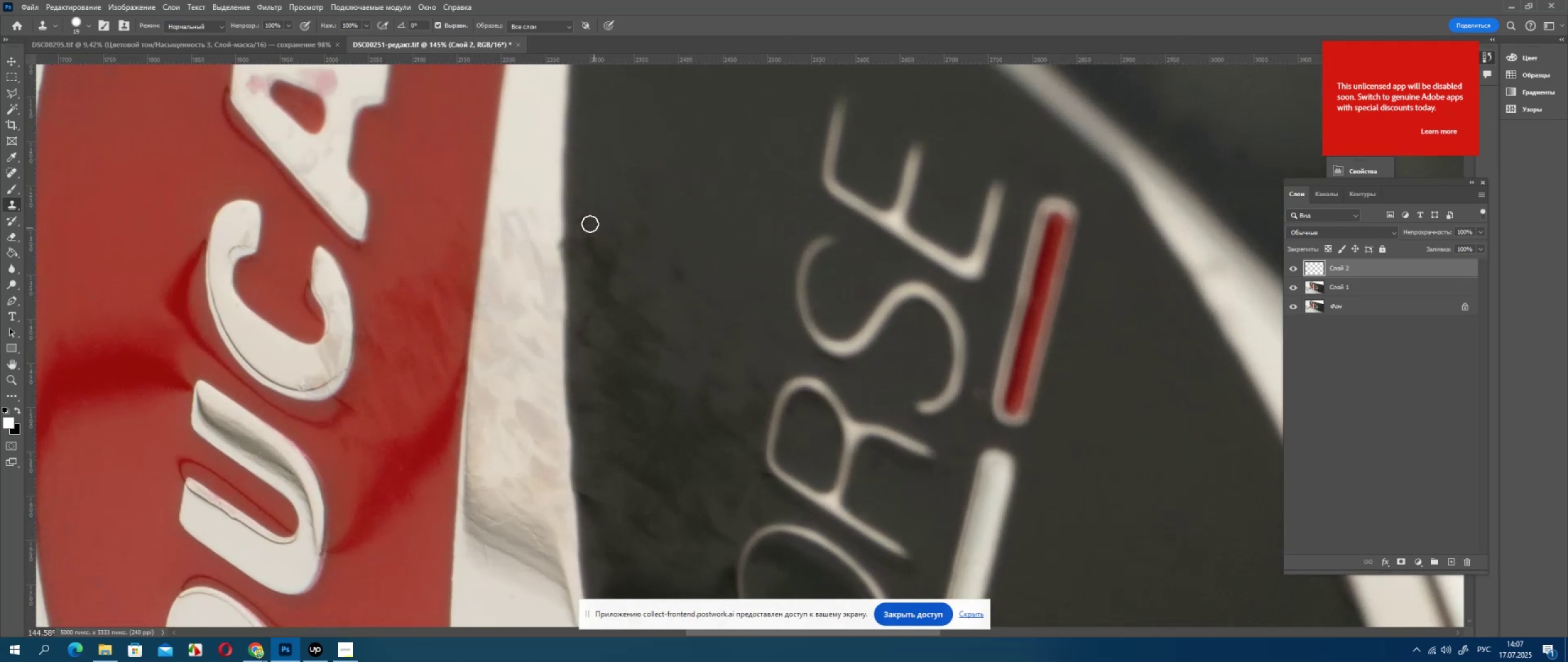 
left_click_drag(start_coordinate=[586, 218], to_coordinate=[592, 223])
 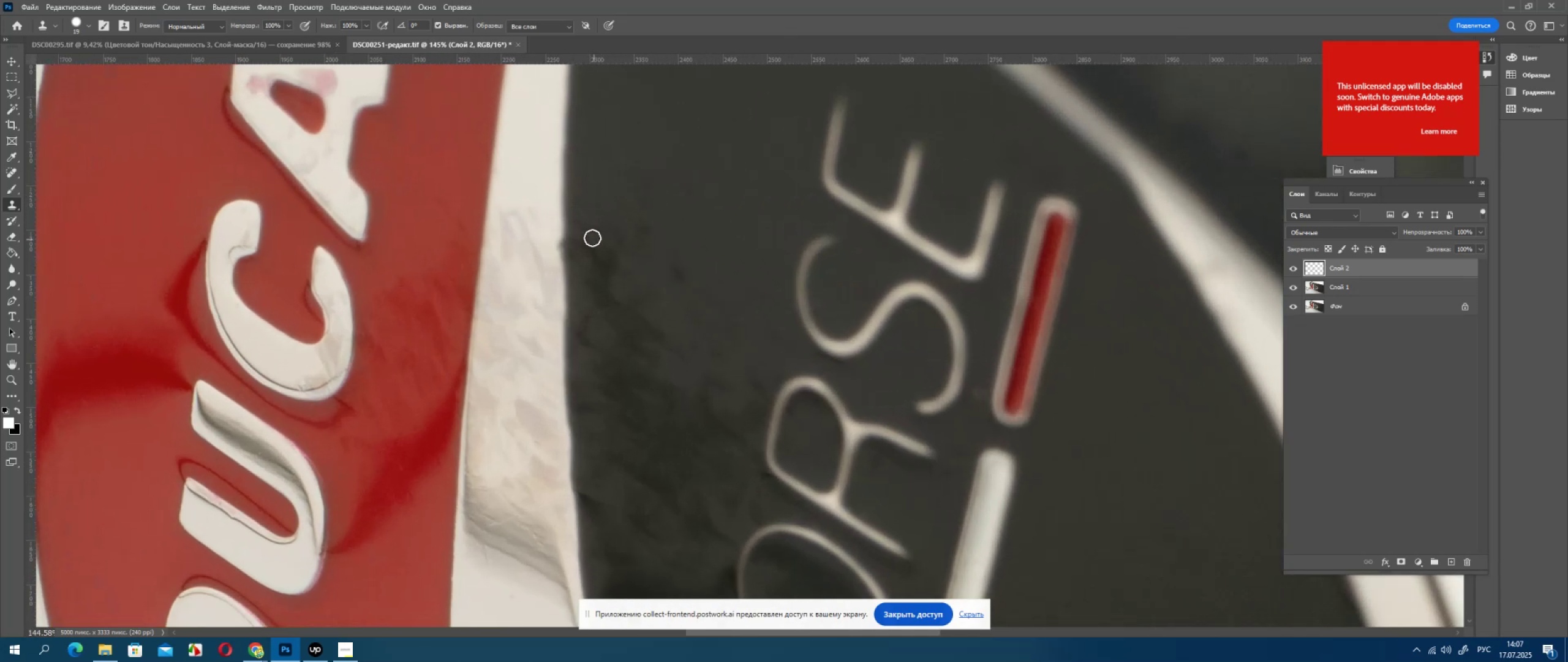 
left_click_drag(start_coordinate=[598, 230], to_coordinate=[610, 232])
 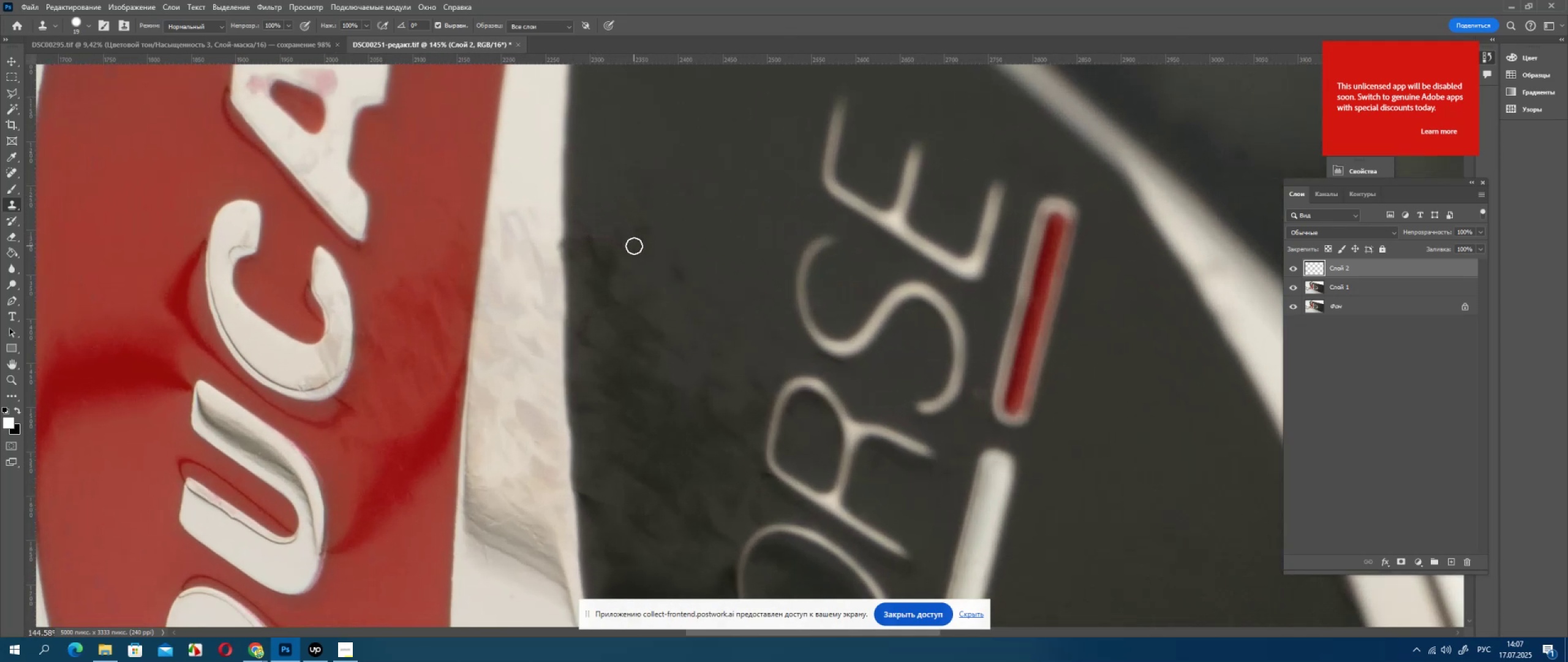 
scroll: coordinate [669, 201], scroll_direction: down, amount: 2.0
 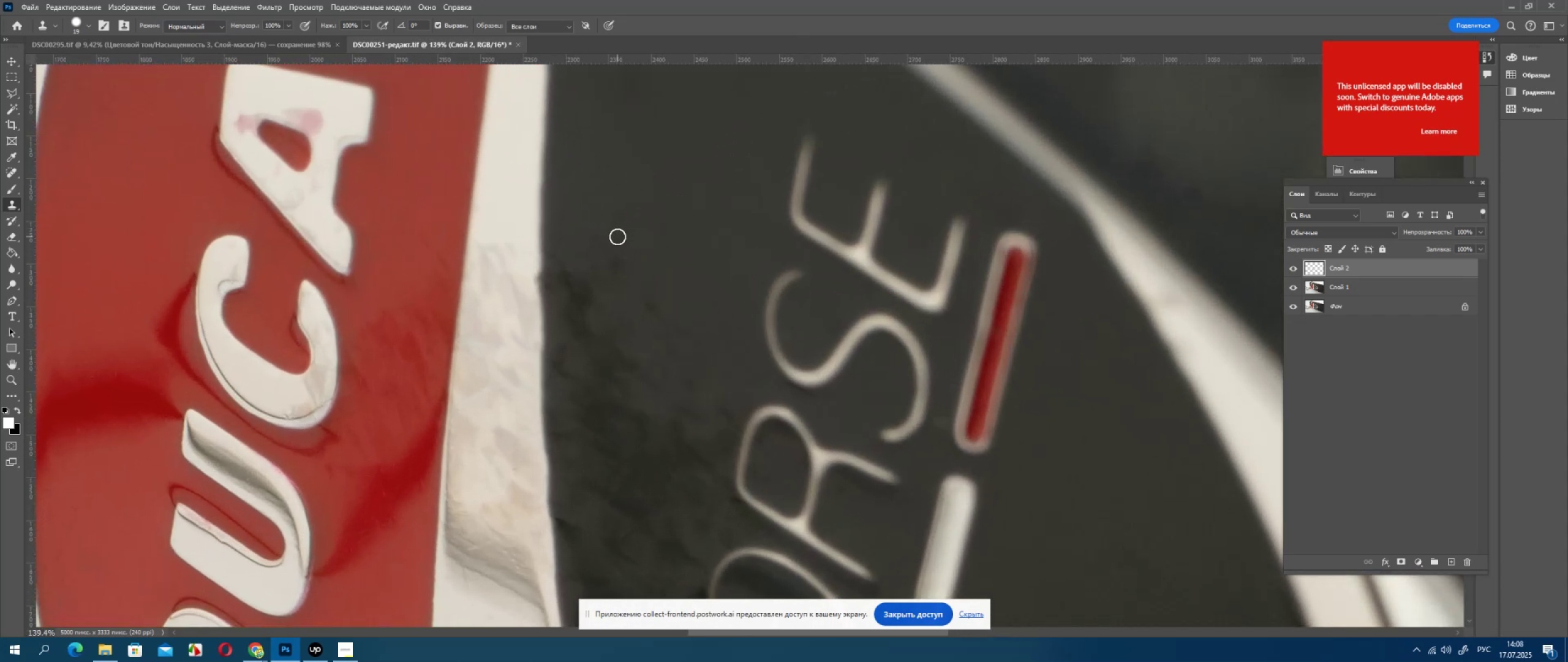 
hold_key(key=AltLeft, duration=0.59)
 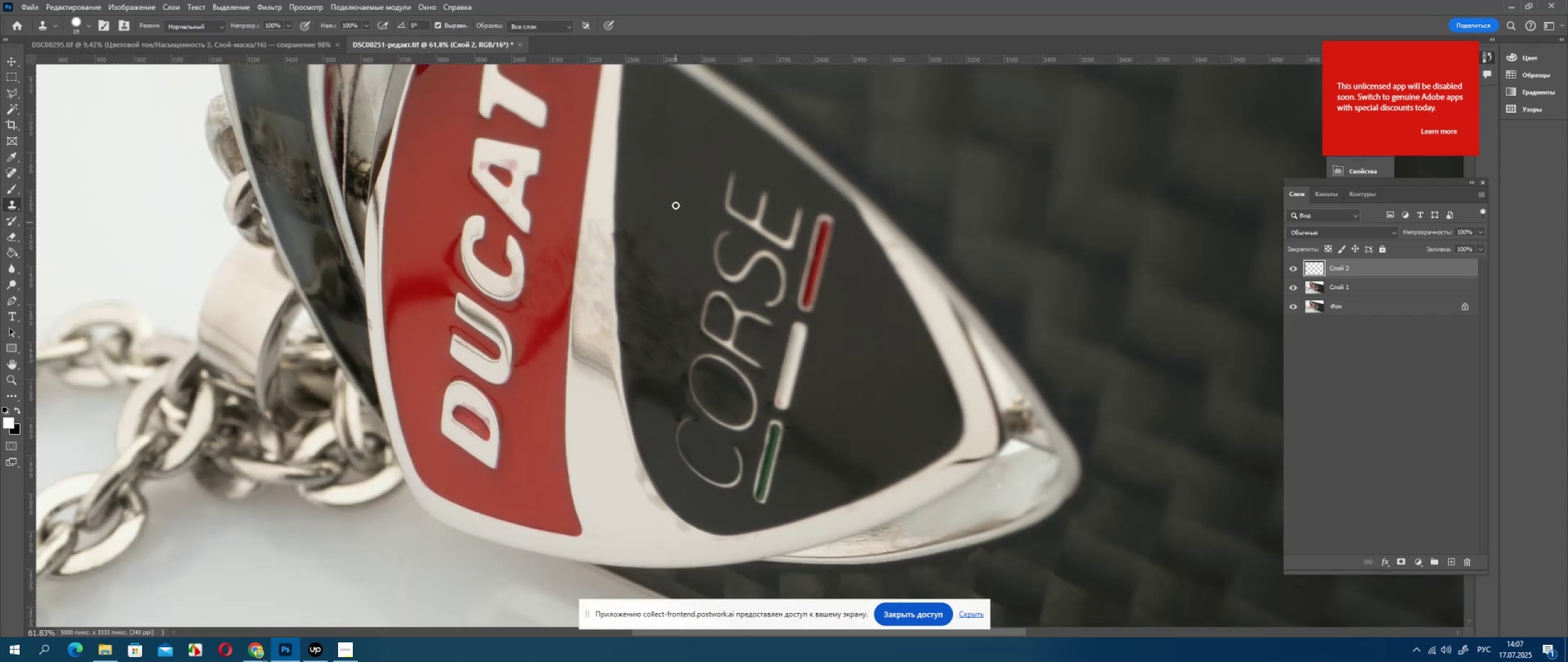 
hold_key(key=AltLeft, duration=0.5)
 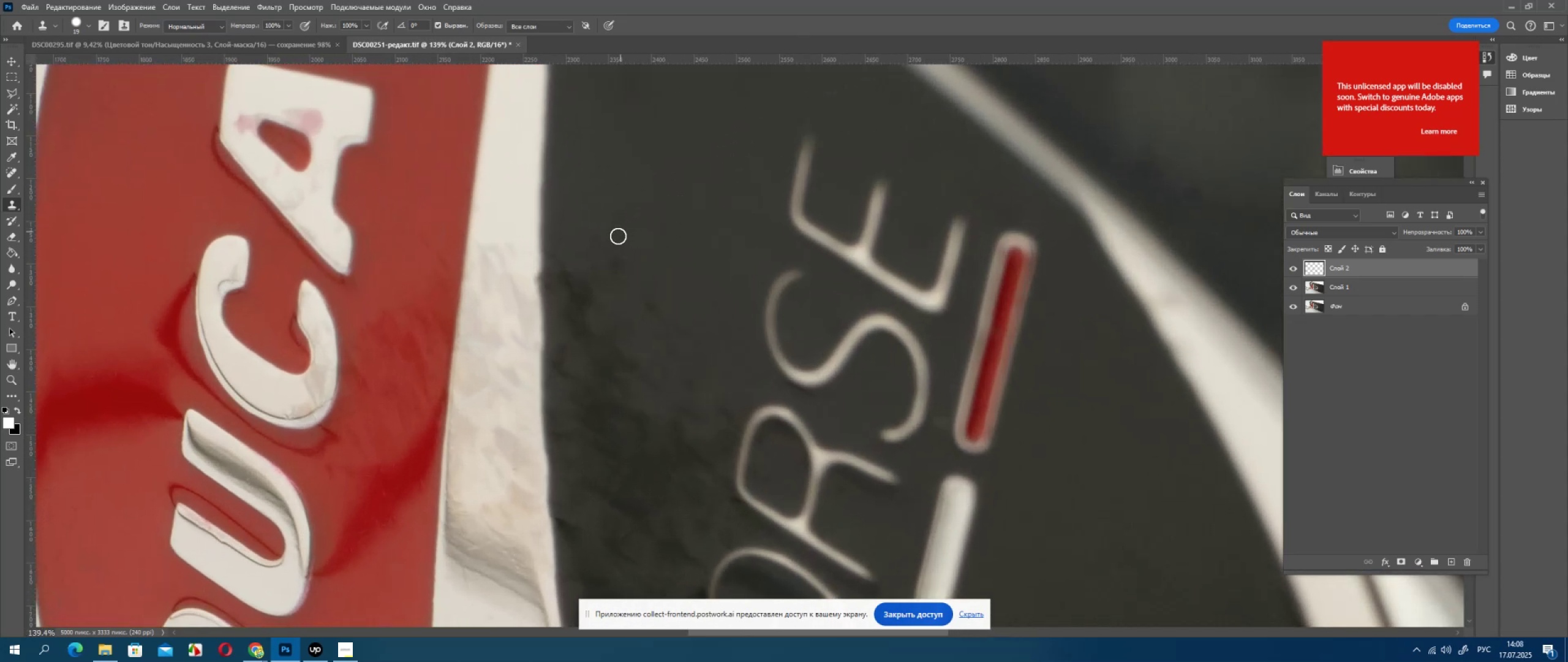 
left_click_drag(start_coordinate=[617, 237], to_coordinate=[620, 202])
 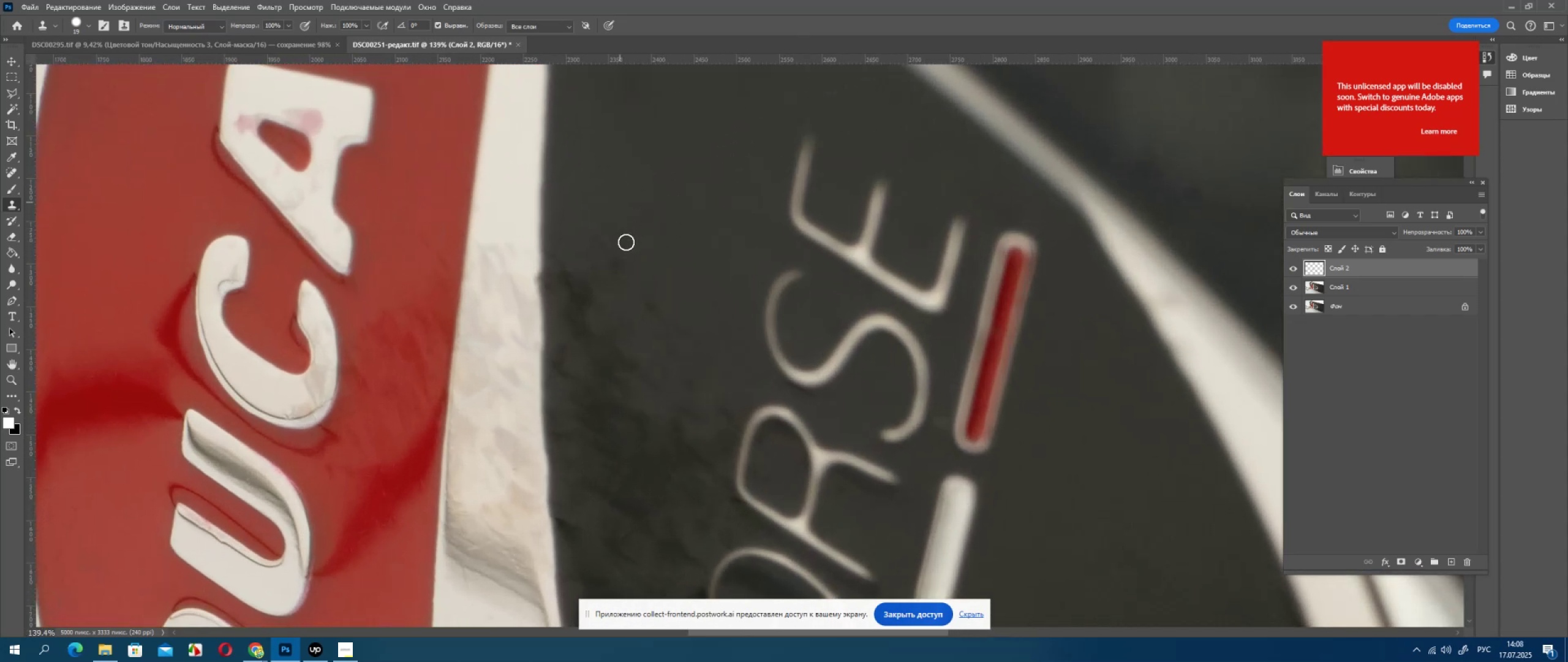 
left_click_drag(start_coordinate=[625, 246], to_coordinate=[628, 236])
 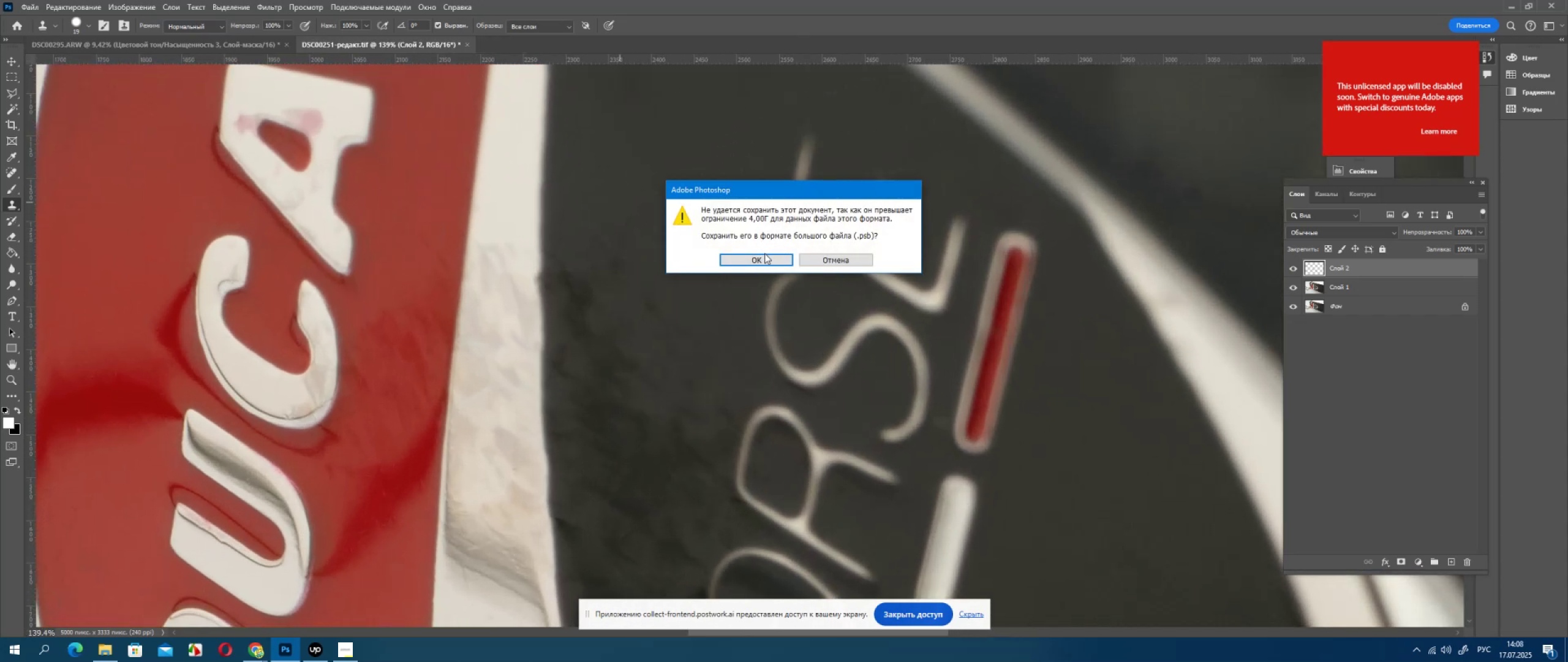 
left_click([764, 256])
 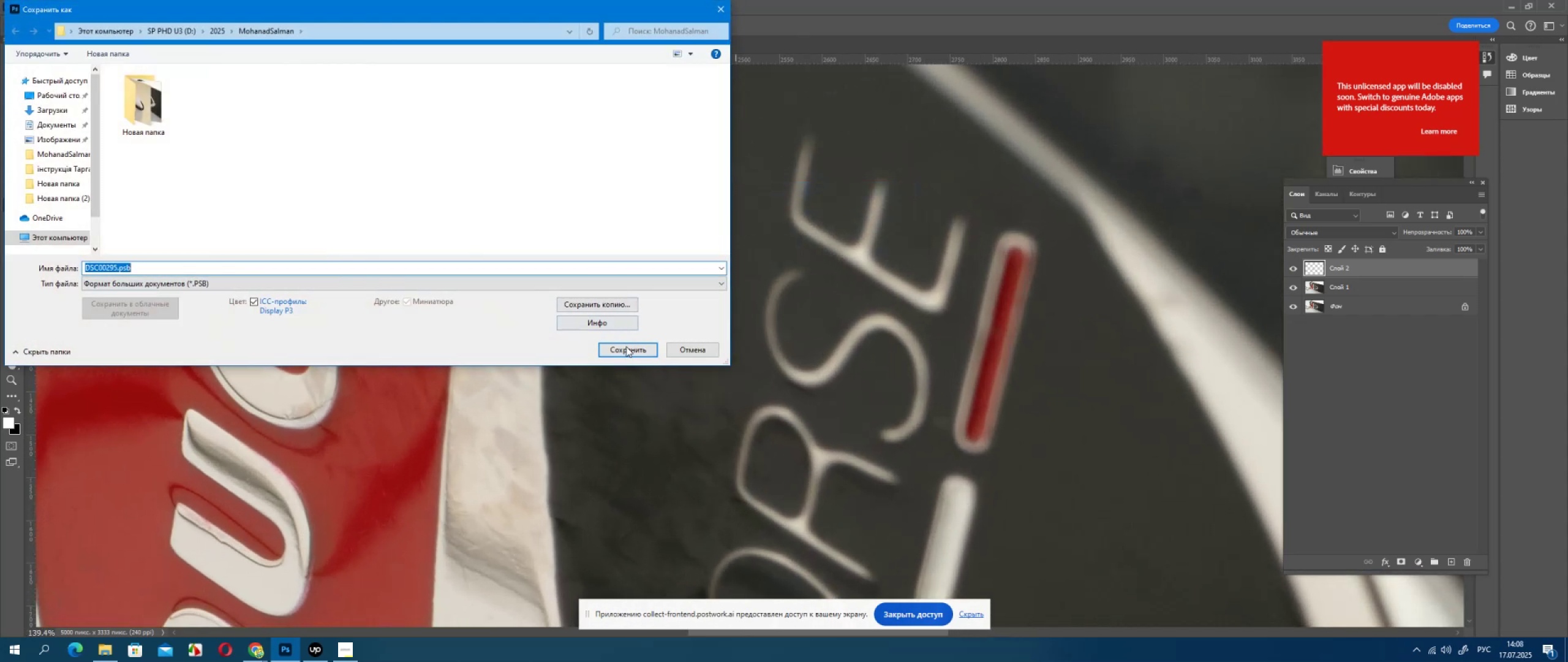 
left_click([625, 347])
 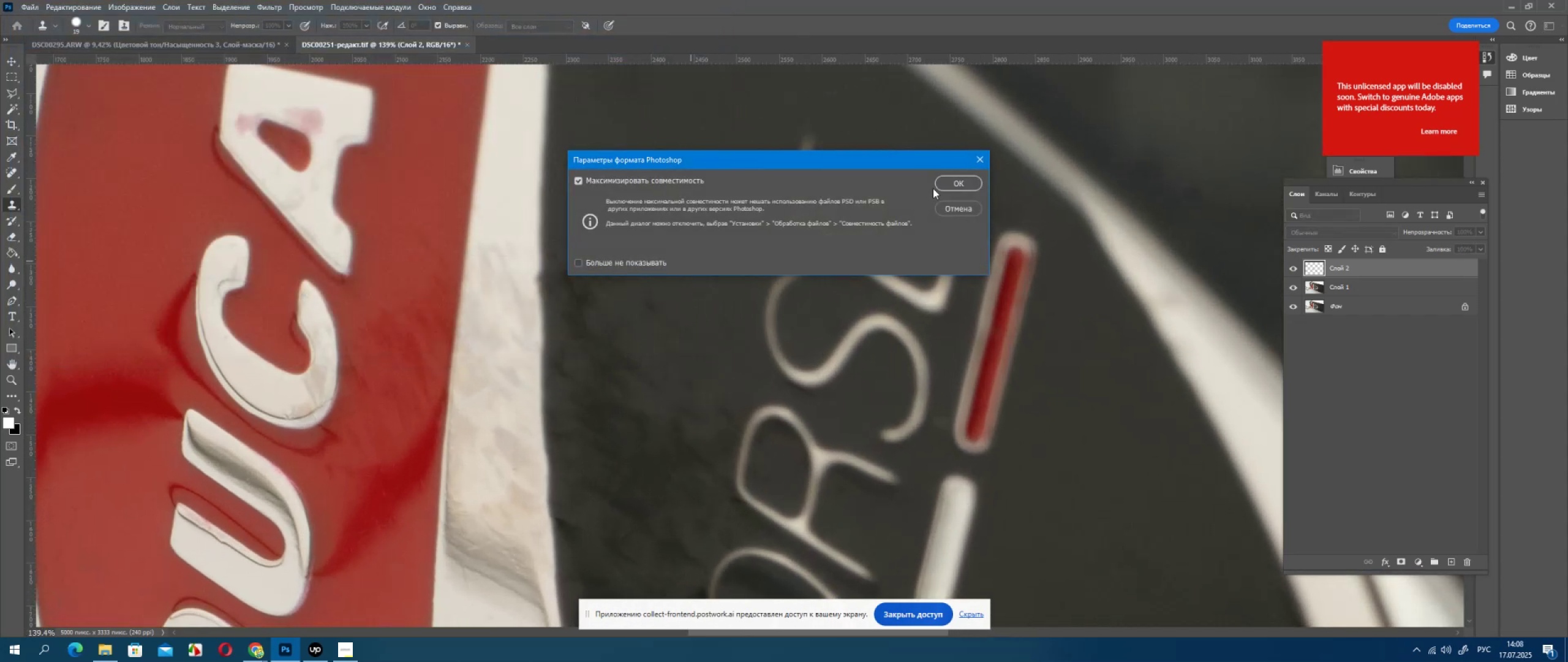 
left_click([937, 186])
 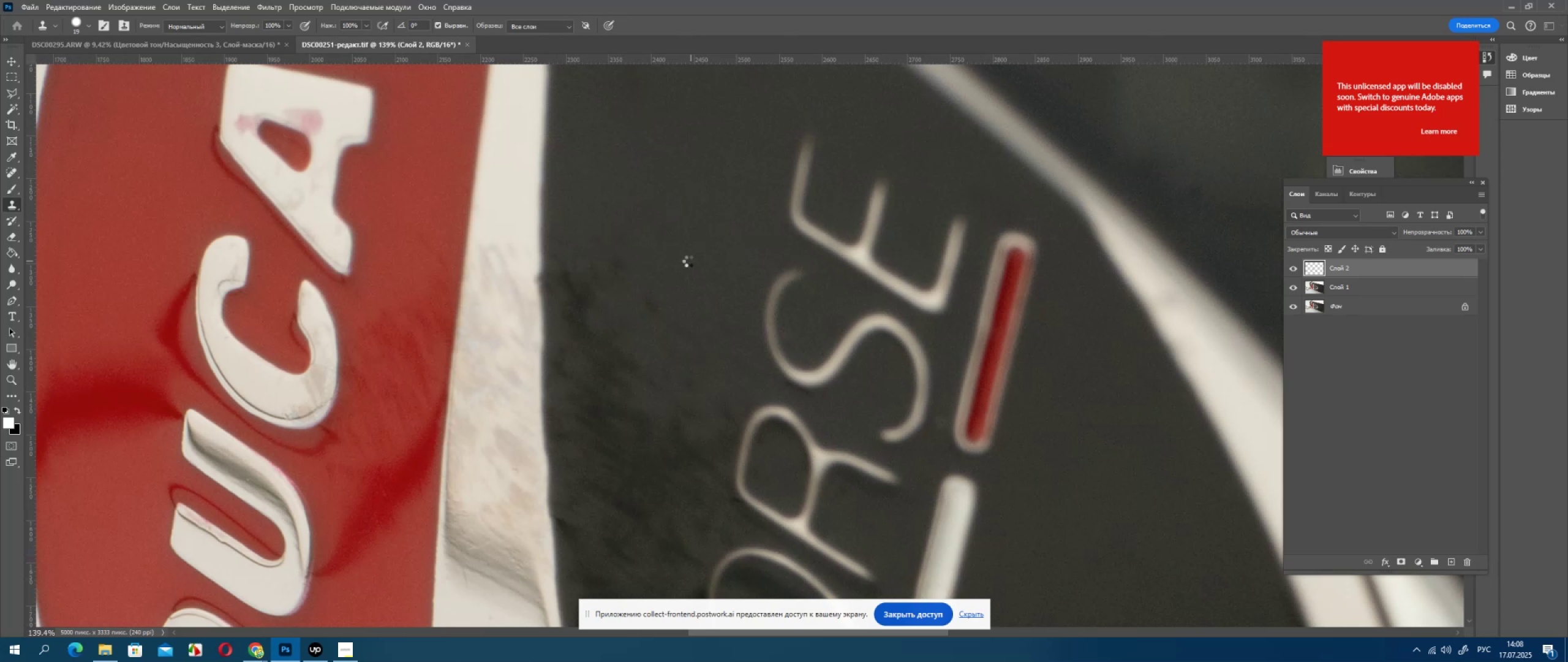 
left_click([688, 261])
 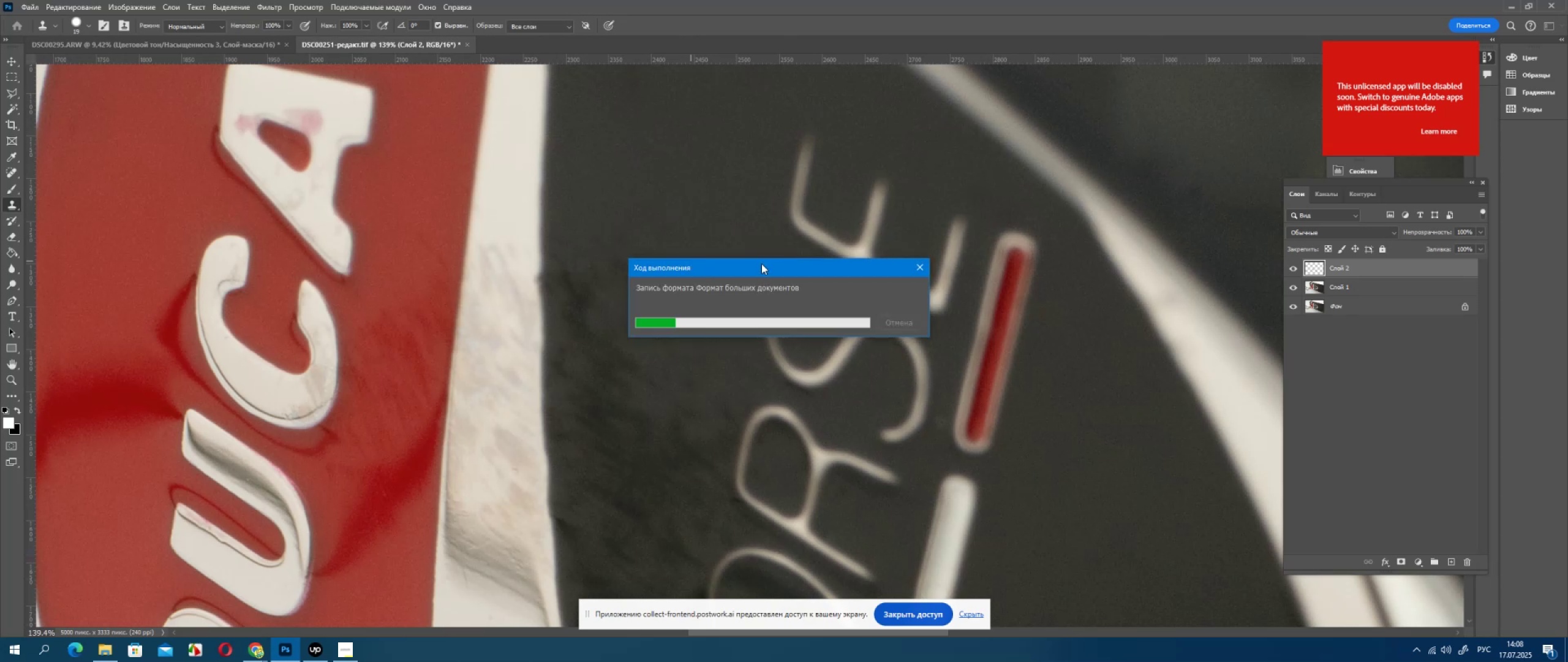 
double_click([711, 193])
 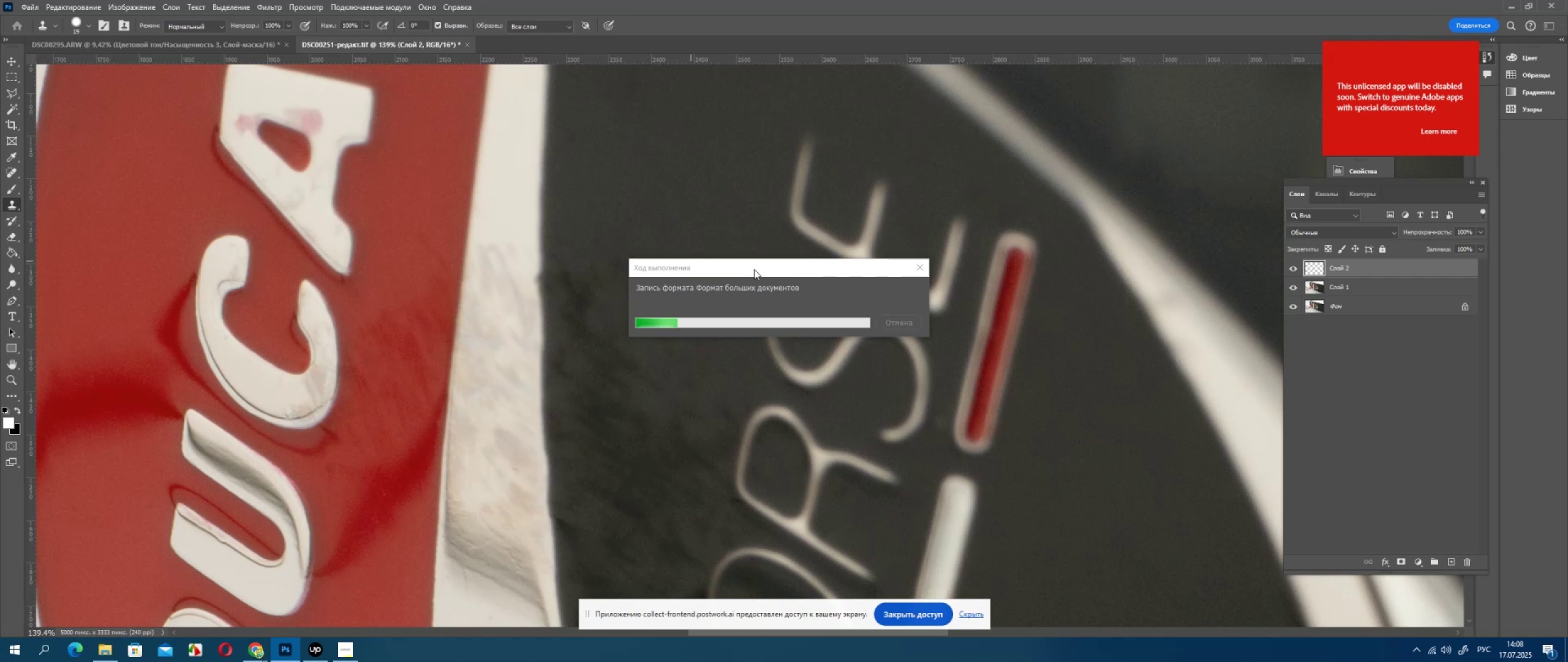 
wait(6.98)
 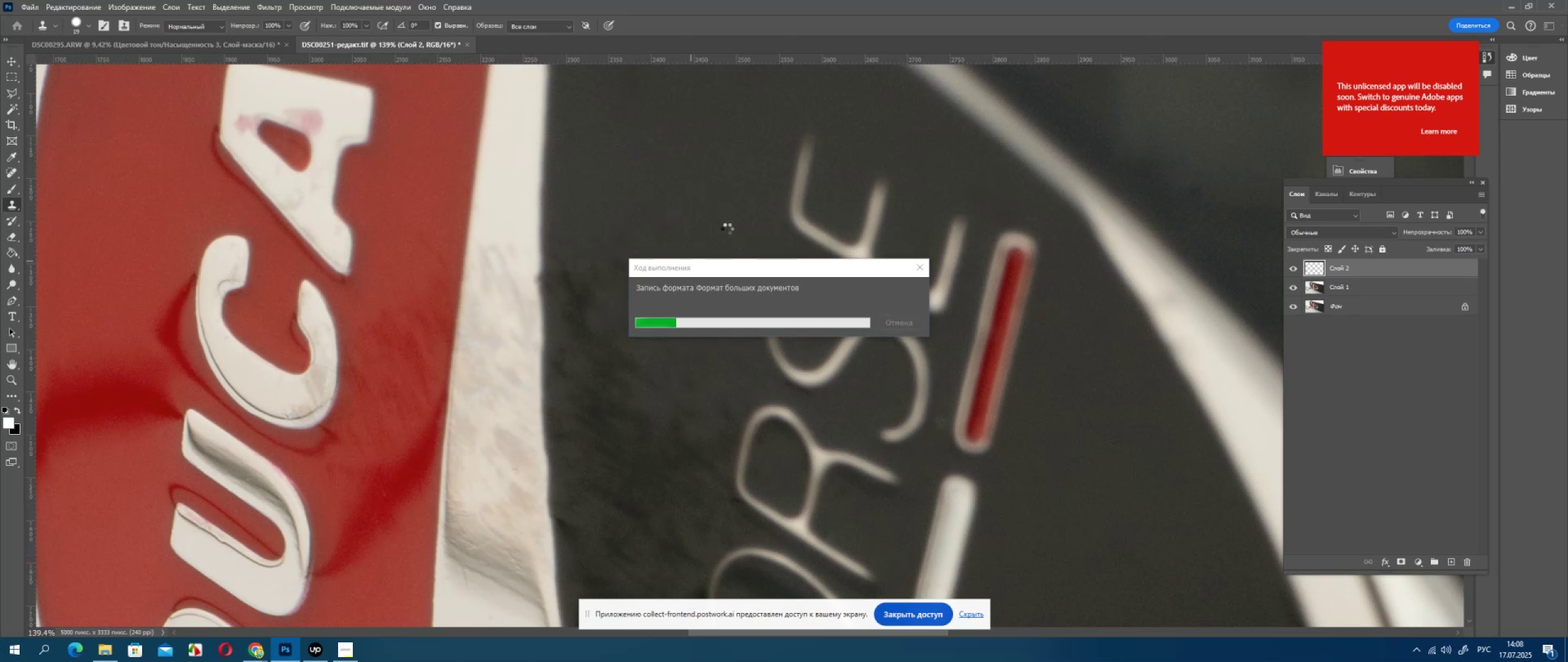 
left_click([760, 228])
 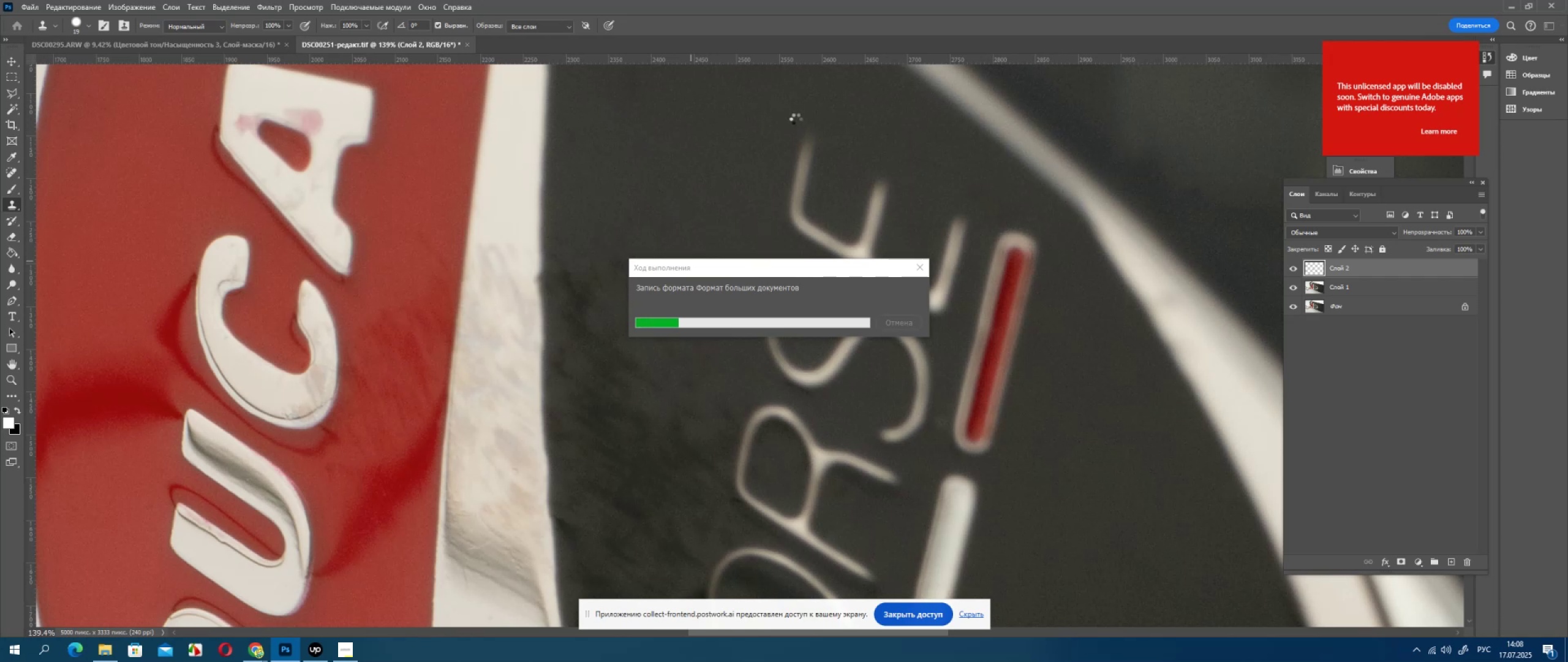 
scroll: coordinate [718, 237], scroll_direction: down, amount: 8.0
 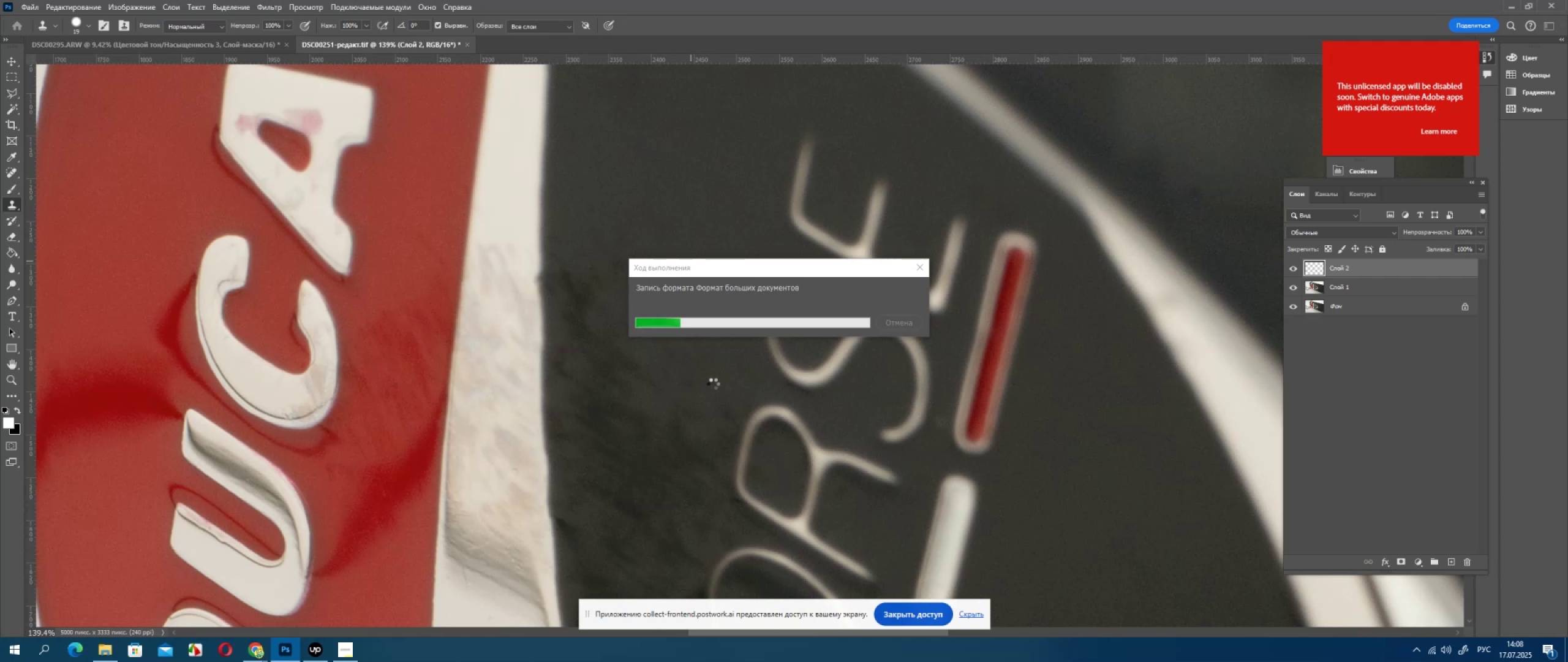 
wait(6.3)
 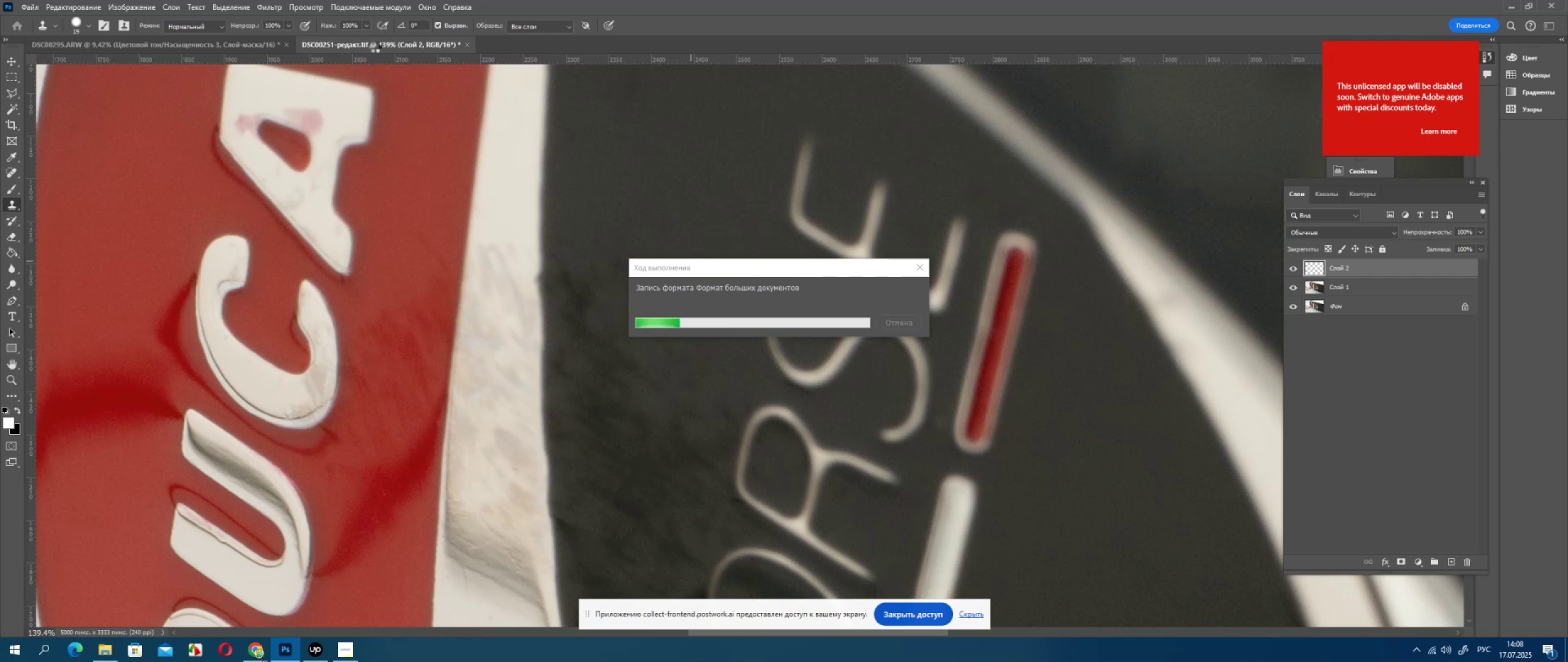 
double_click([308, 649])
 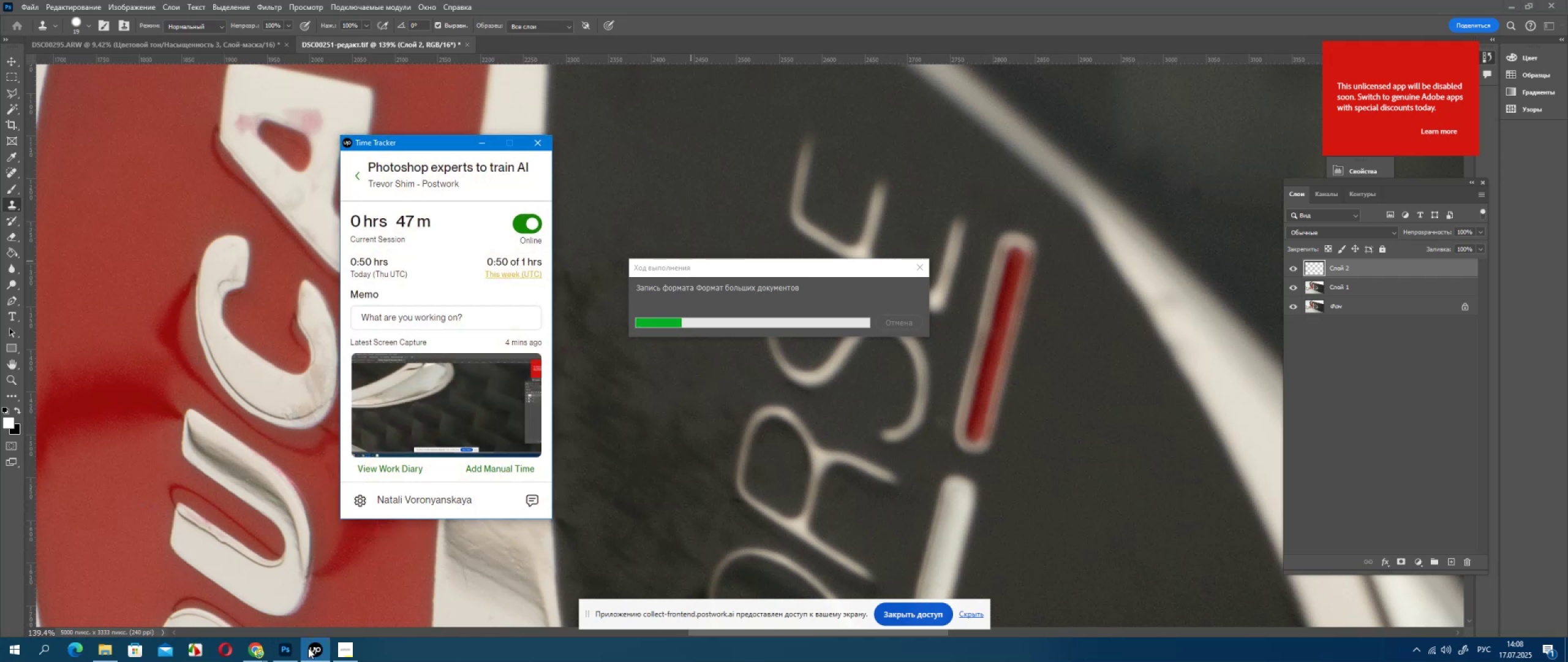 
left_click([310, 645])
 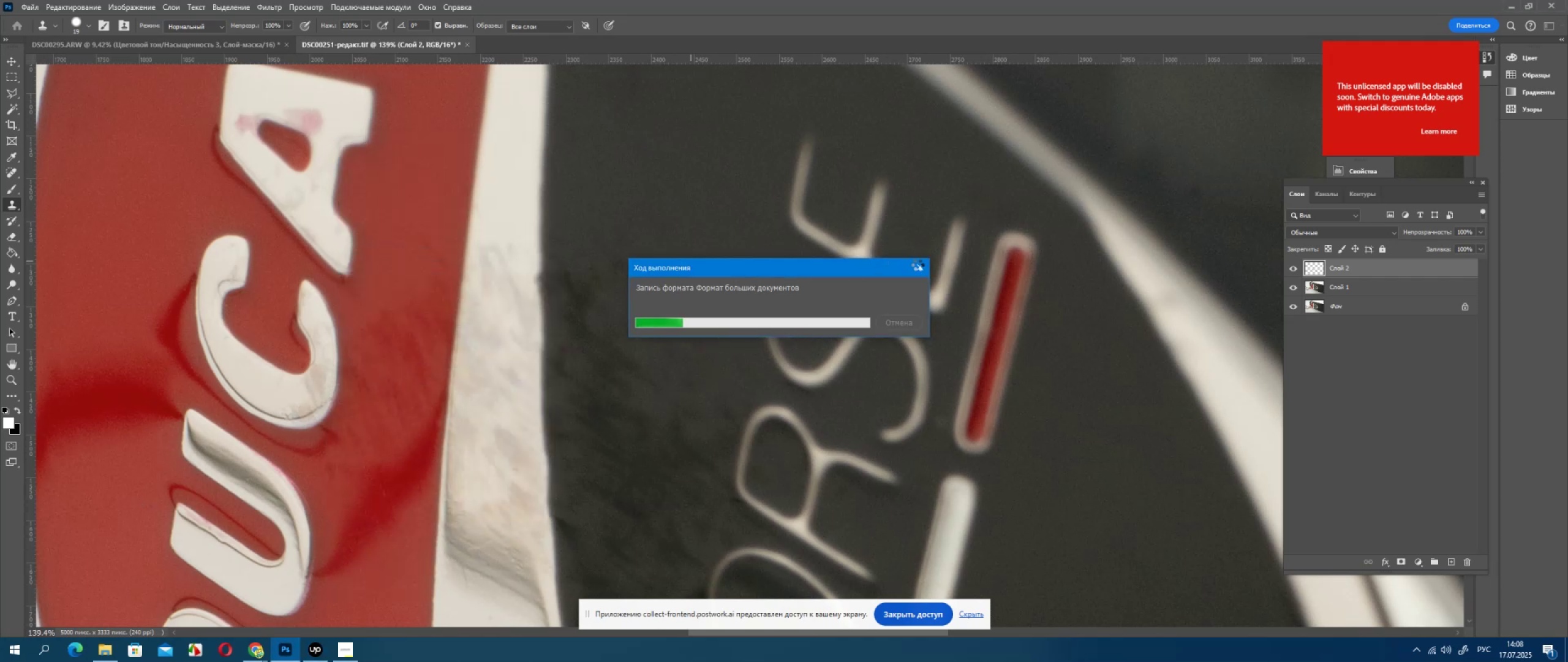 
left_click([920, 267])
 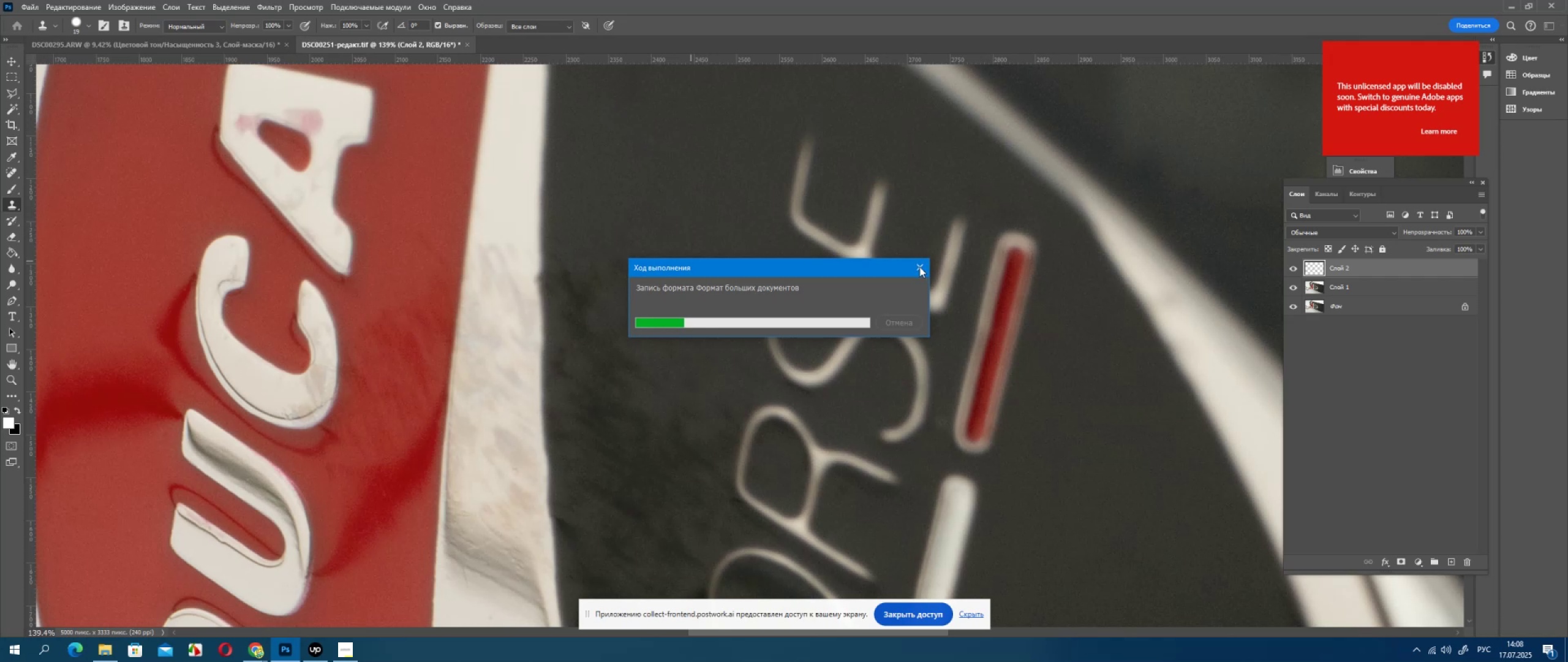 
left_click([918, 268])
 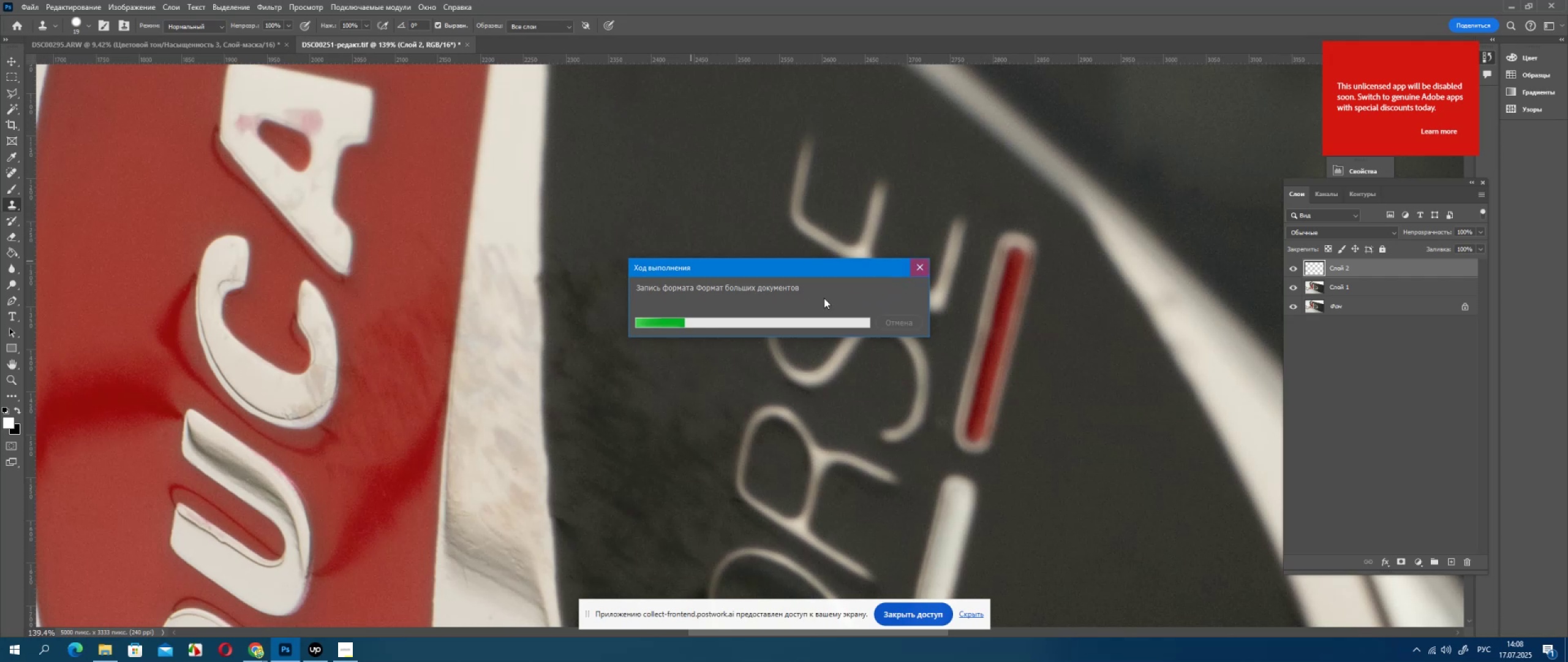 
left_click([885, 322])
 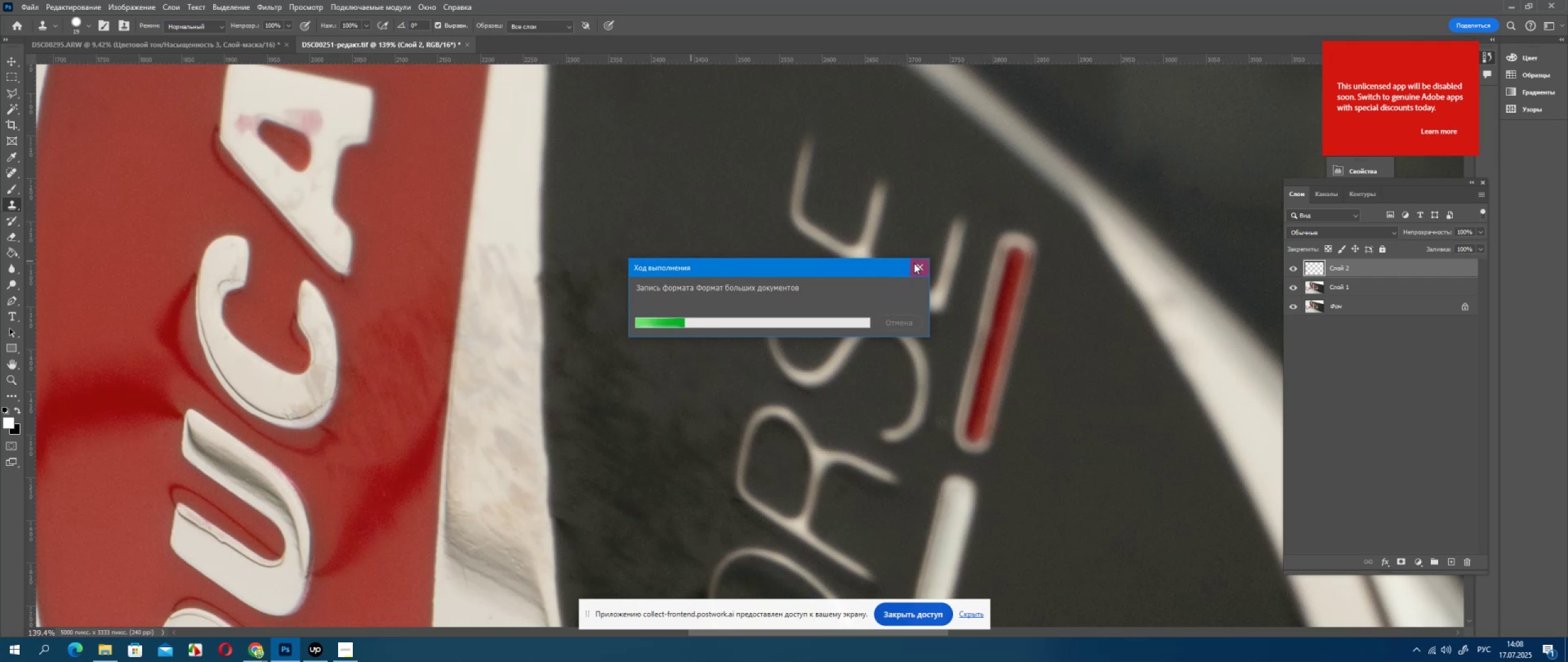 
double_click([914, 263])
 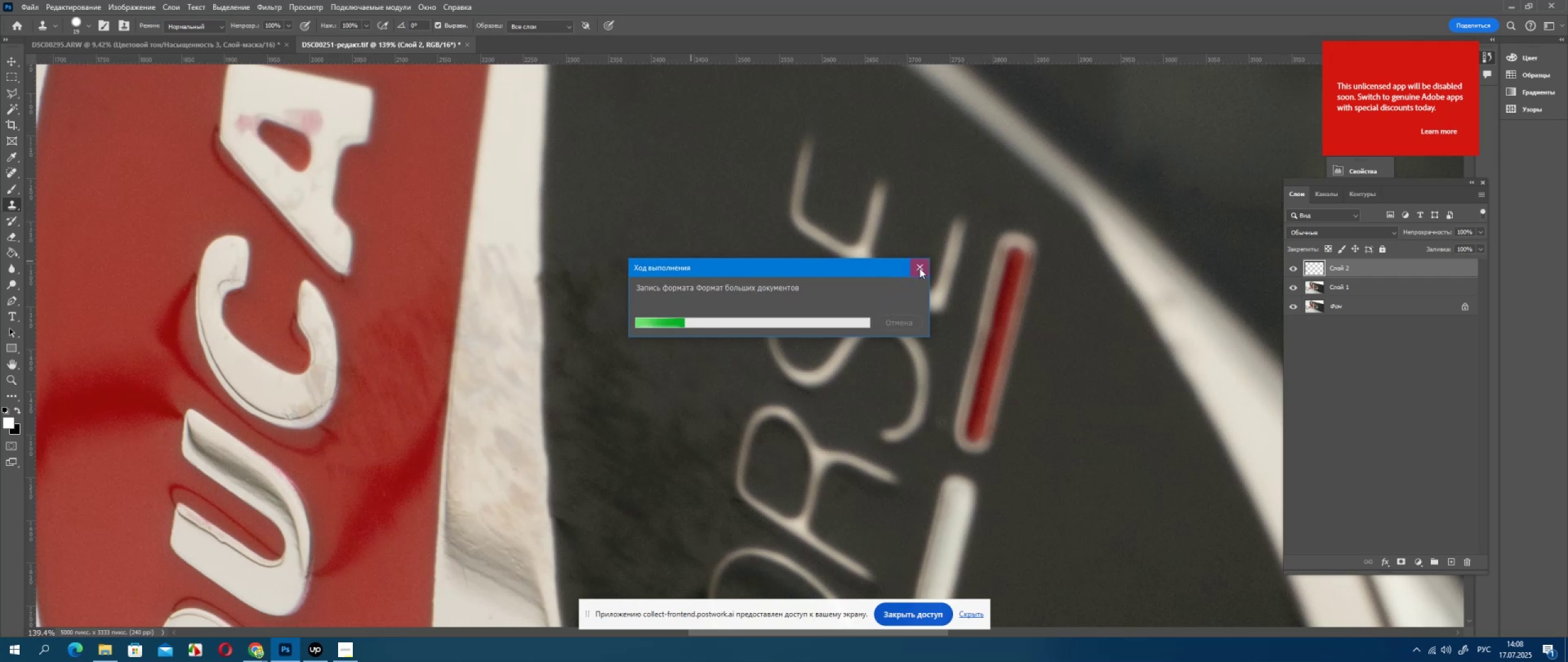 
triple_click([919, 268])
 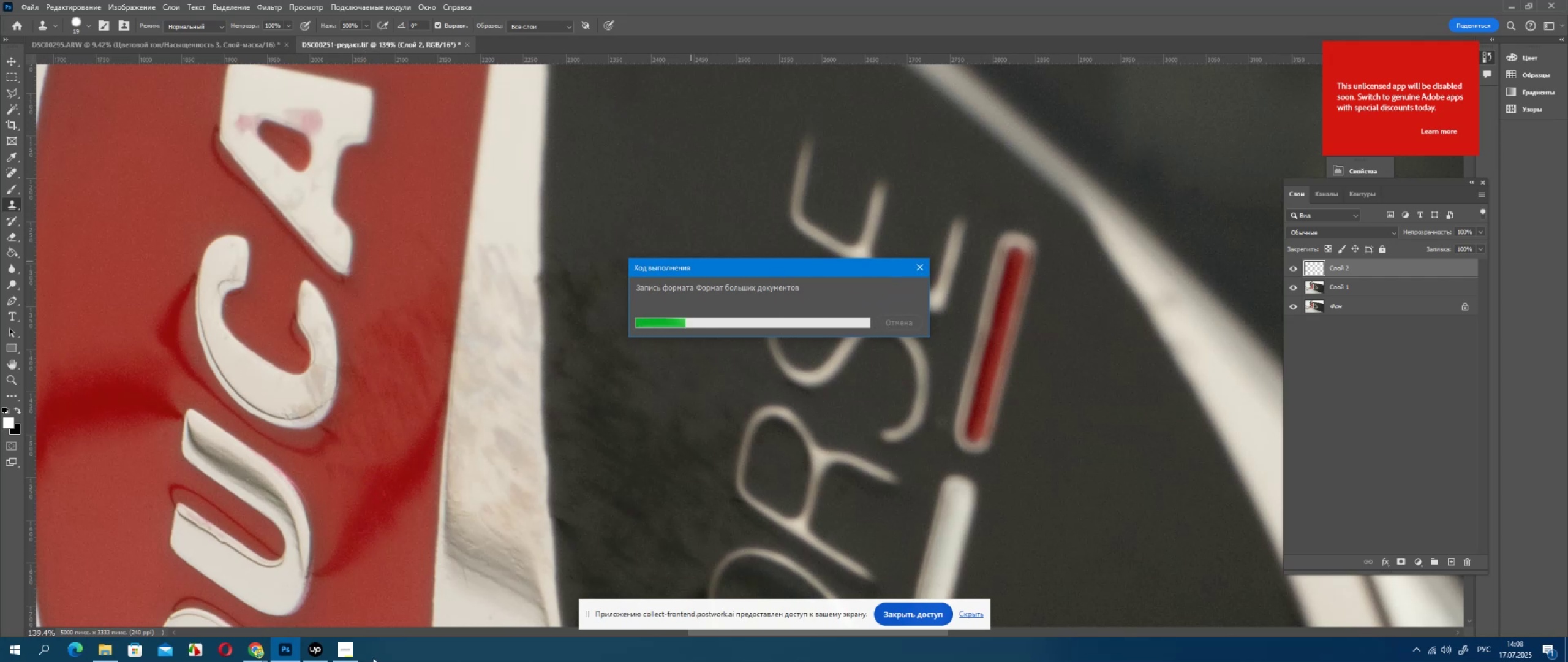 
wait(5.02)
 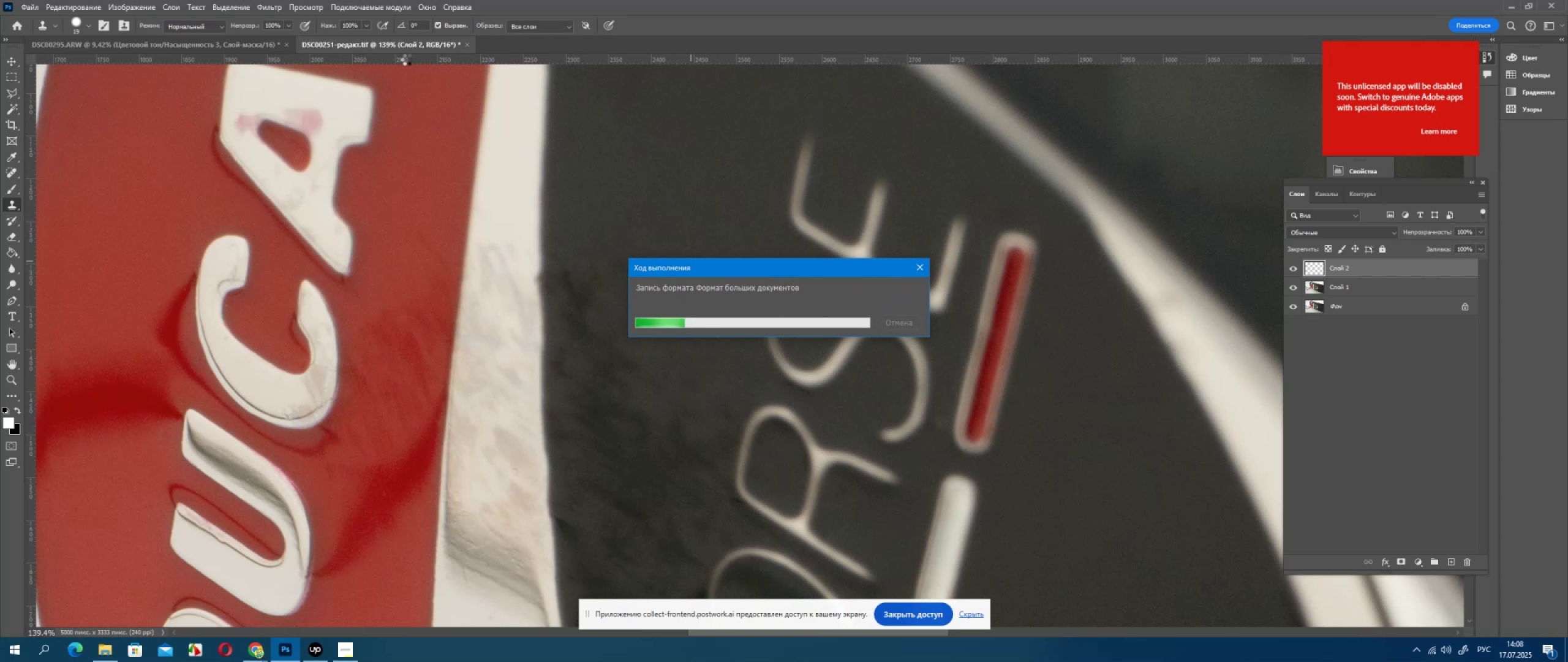 
hold_key(key=Space, duration=0.67)
 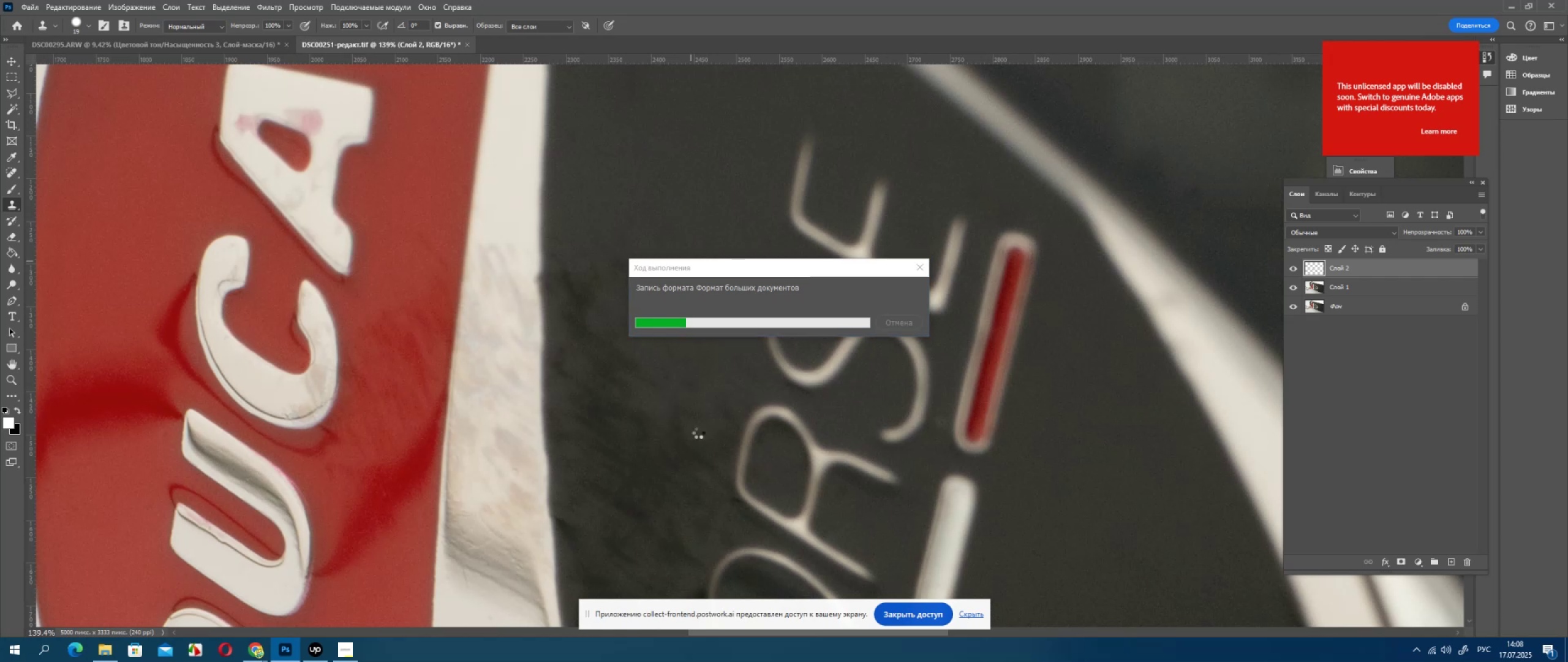 
left_click_drag(start_coordinate=[734, 444], to_coordinate=[720, 435])
 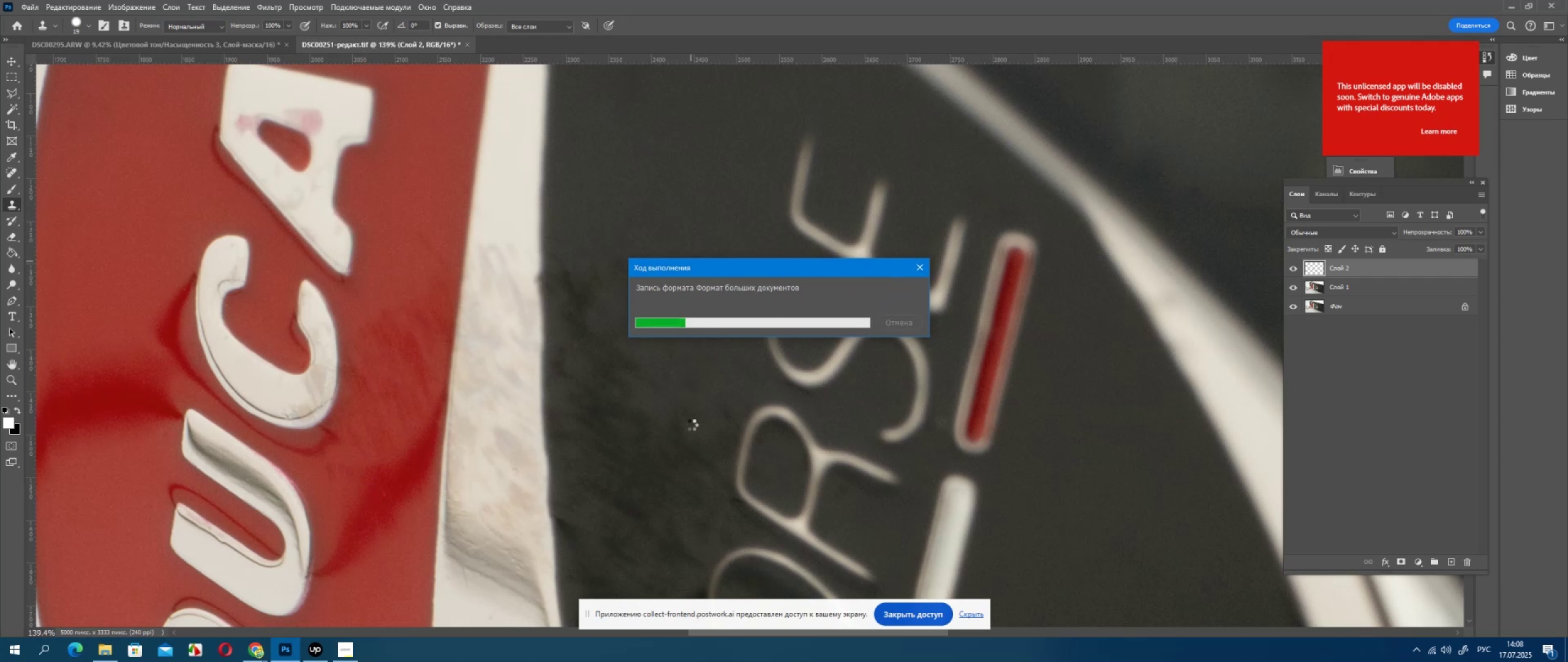 
left_click_drag(start_coordinate=[681, 421], to_coordinate=[668, 416])
 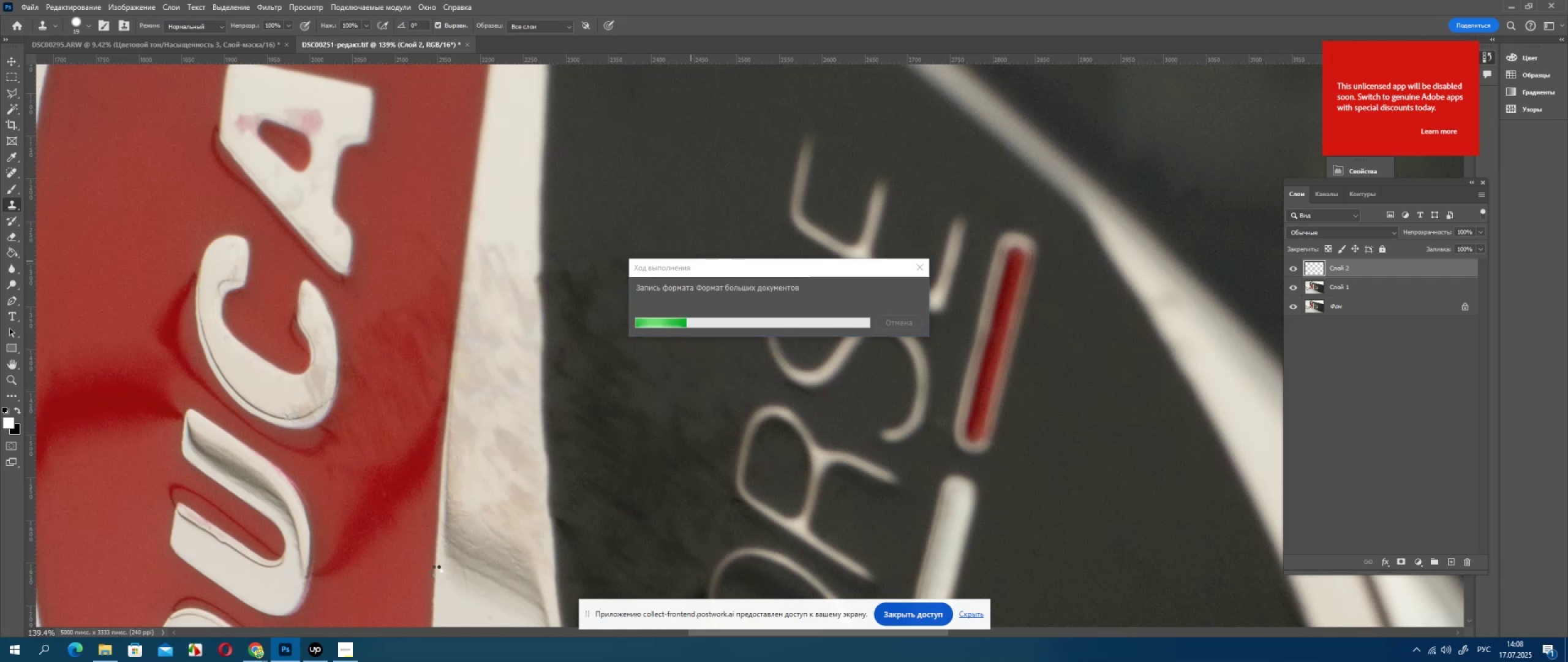 
wait(11.77)
 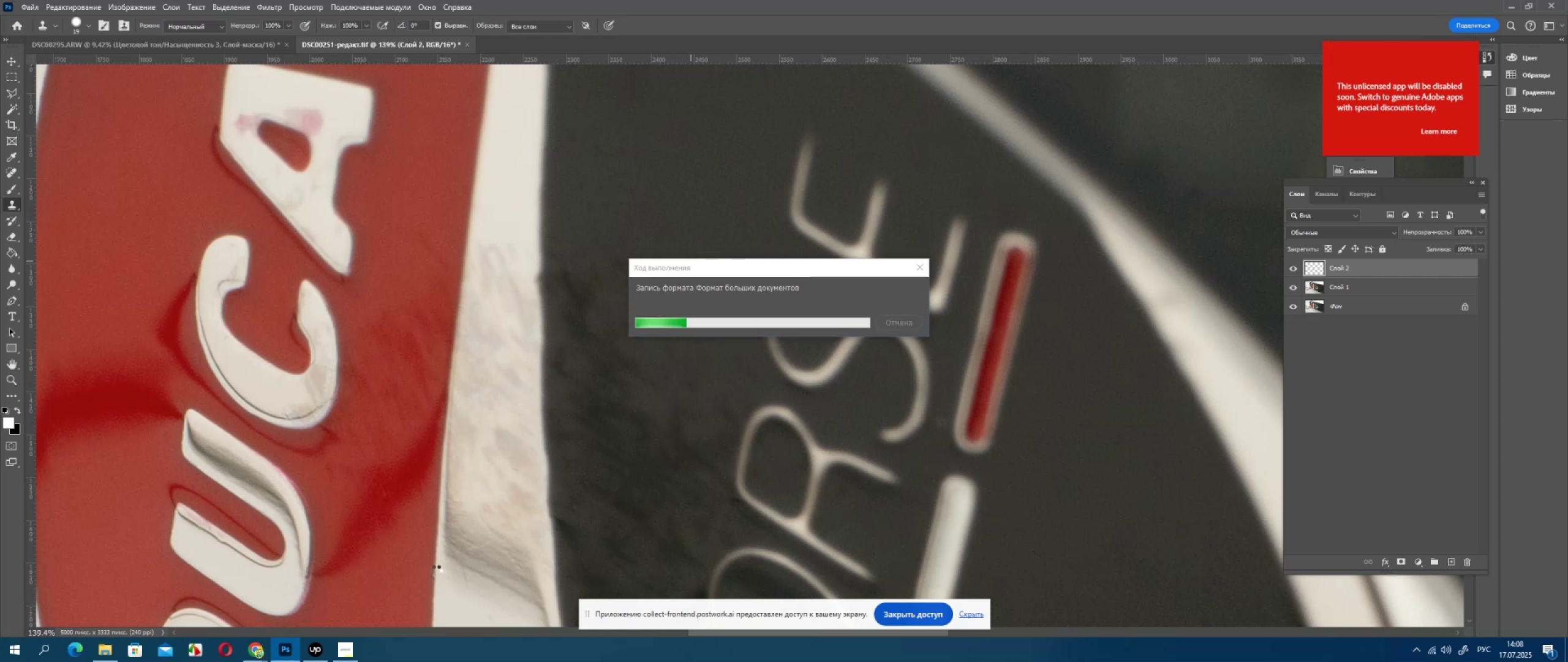 
left_click([918, 266])
 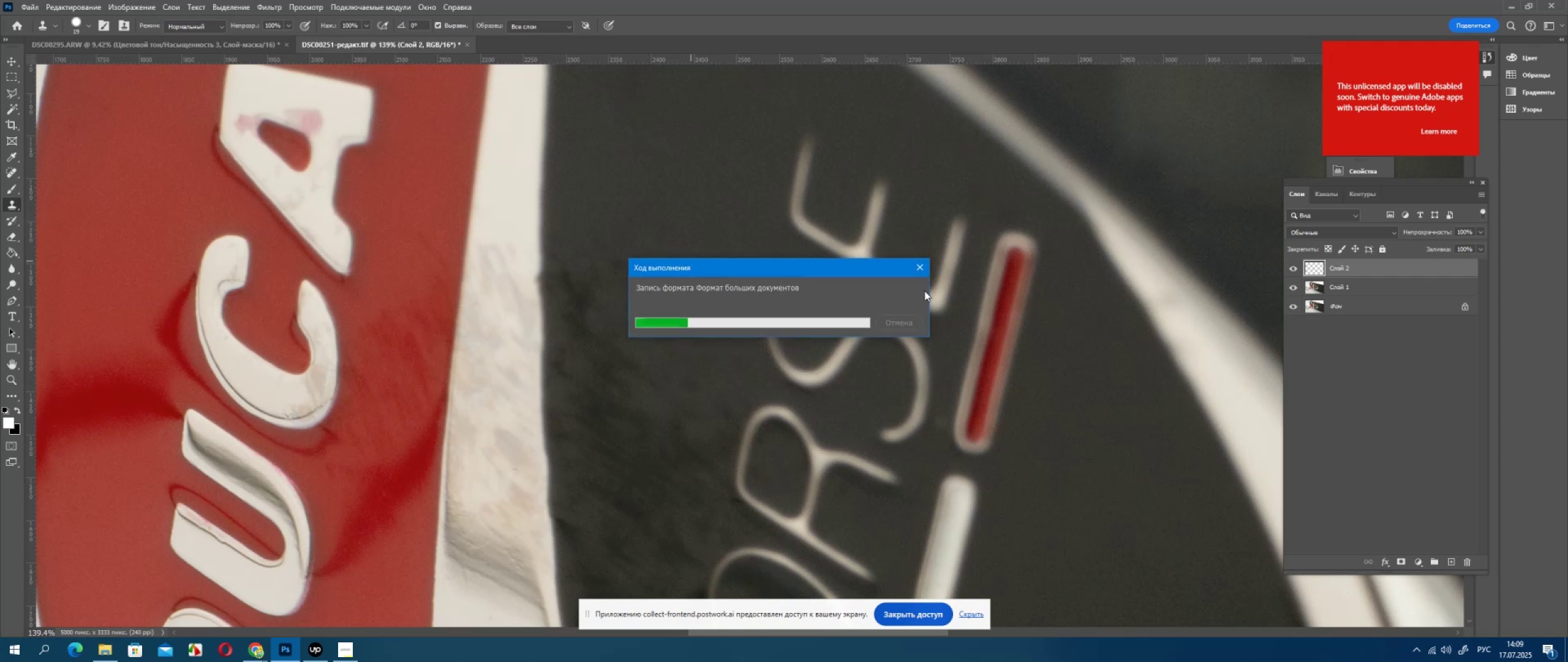 
left_click([923, 264])
 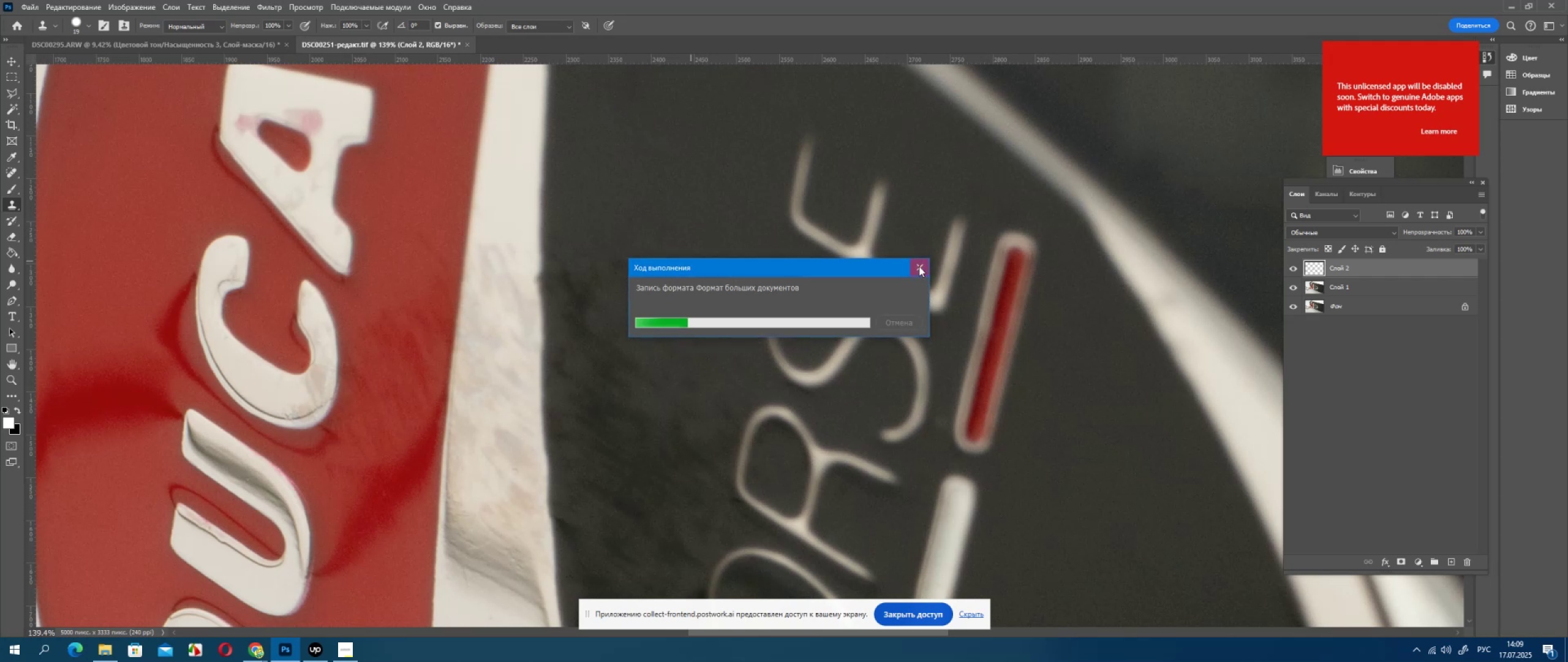 
double_click([919, 266])
 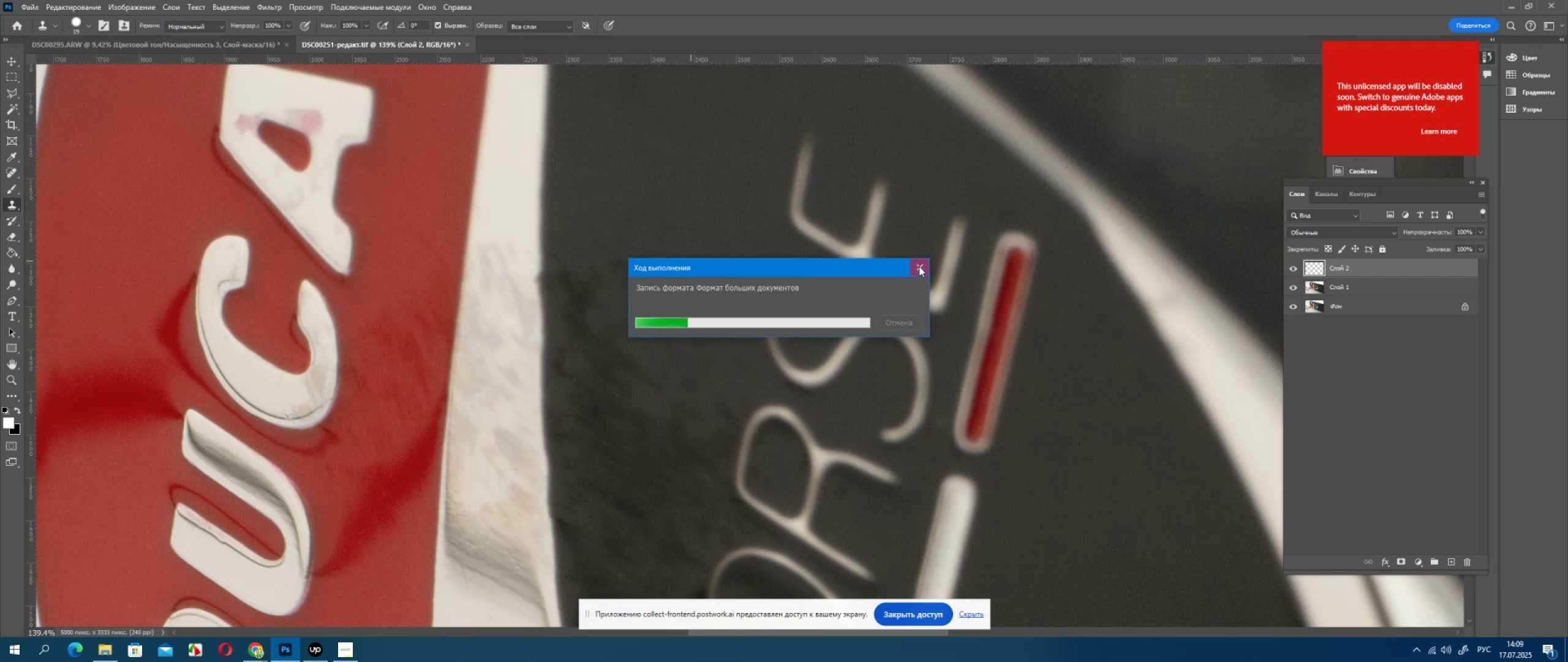 
triple_click([919, 266])
 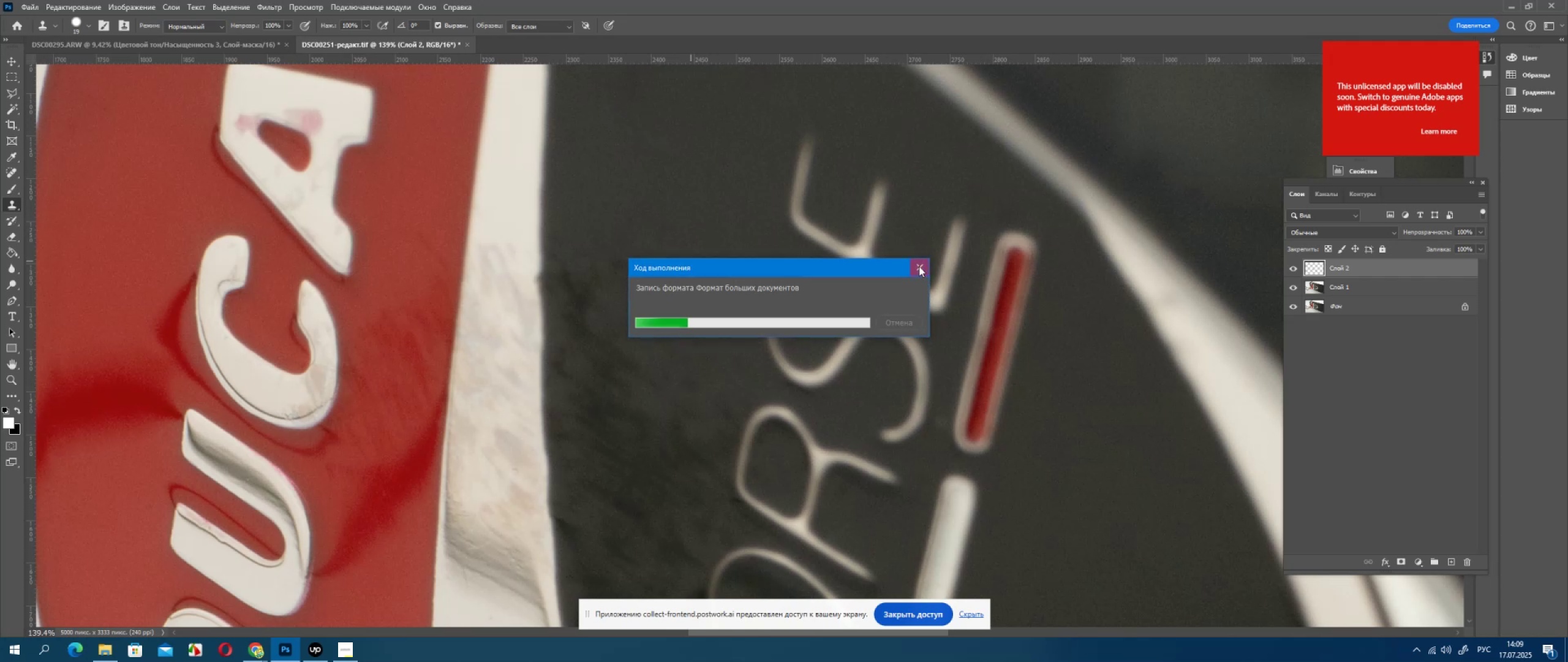 
triple_click([919, 266])
 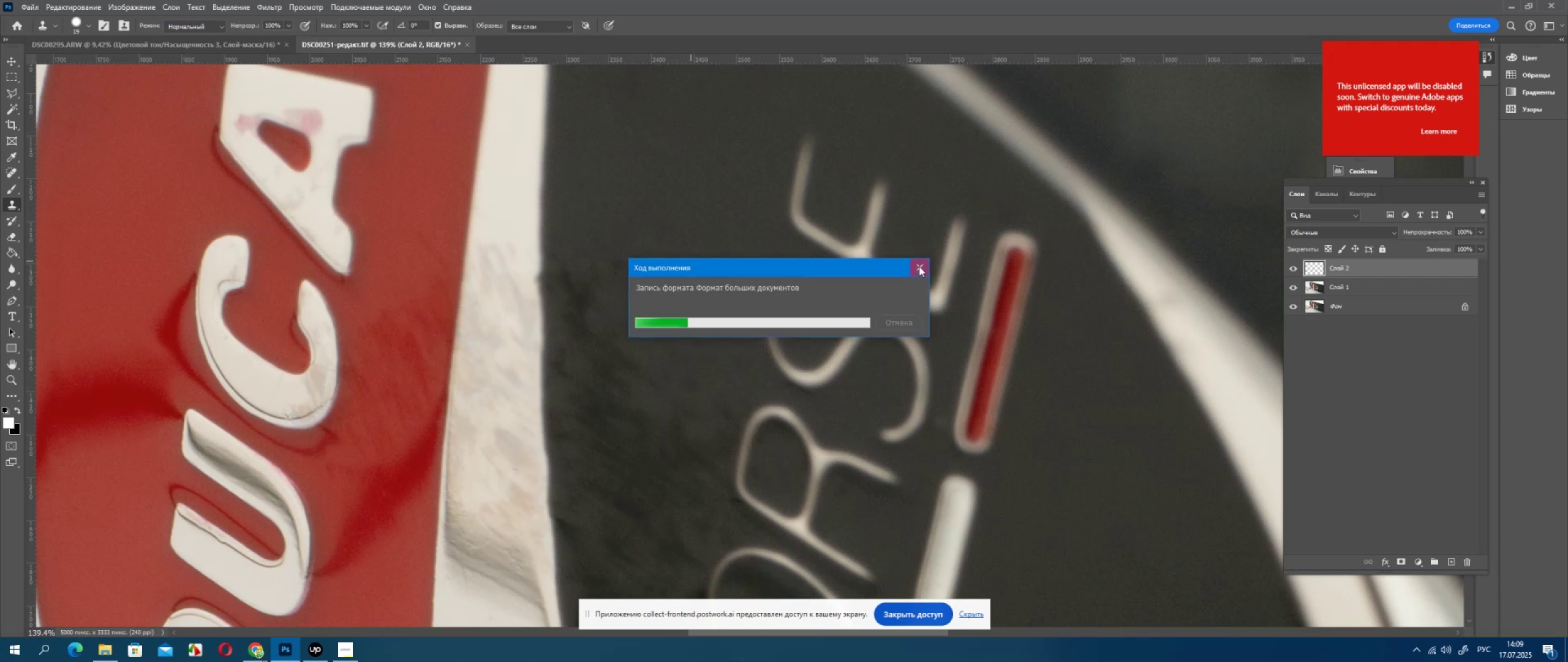 
triple_click([919, 266])
 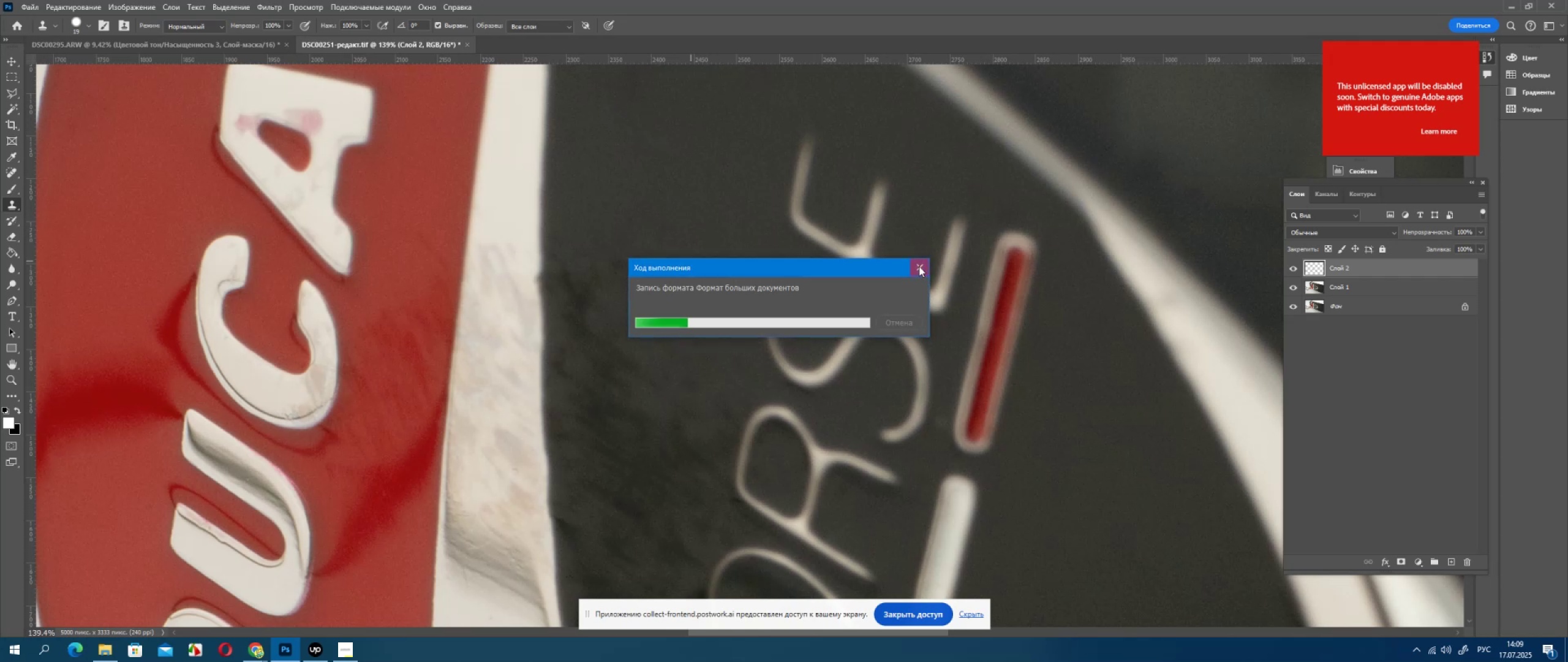 
triple_click([919, 266])
 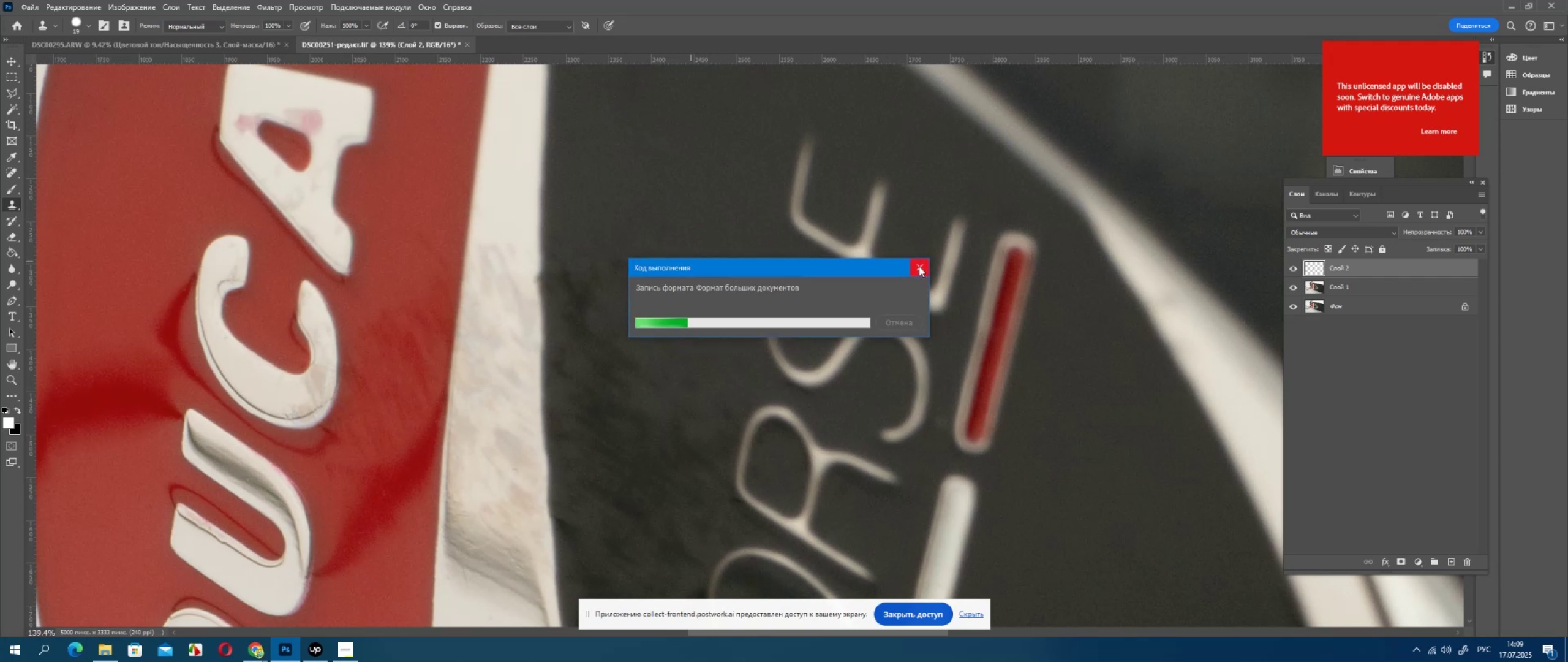 
triple_click([919, 266])
 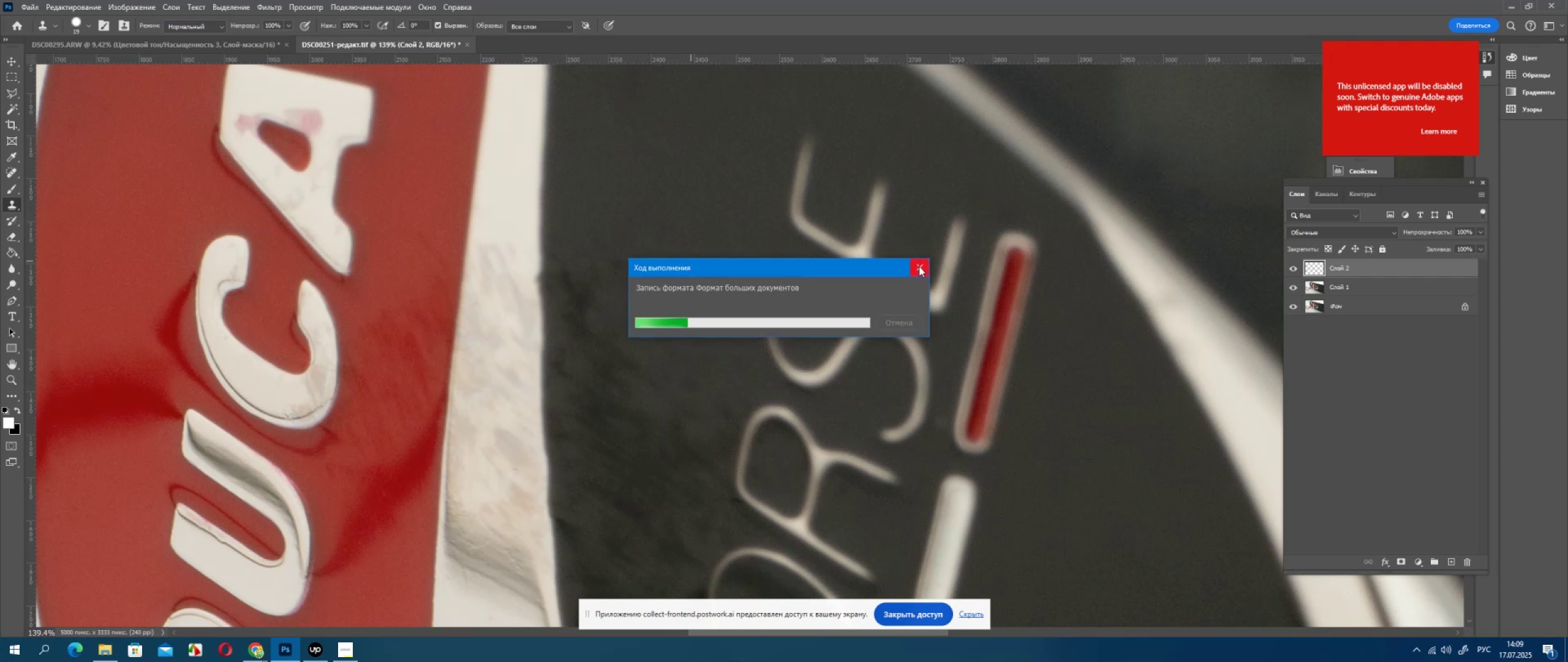 
triple_click([919, 266])
 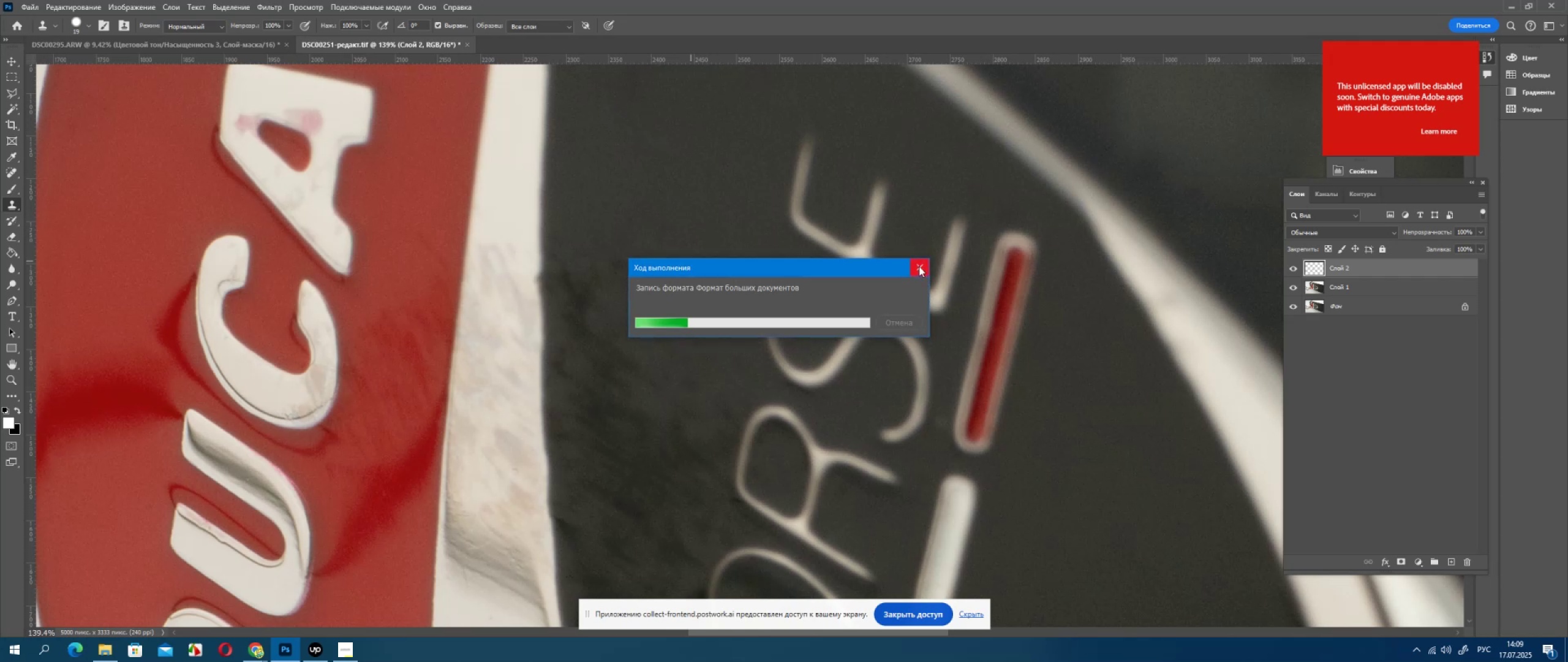 
triple_click([919, 266])
 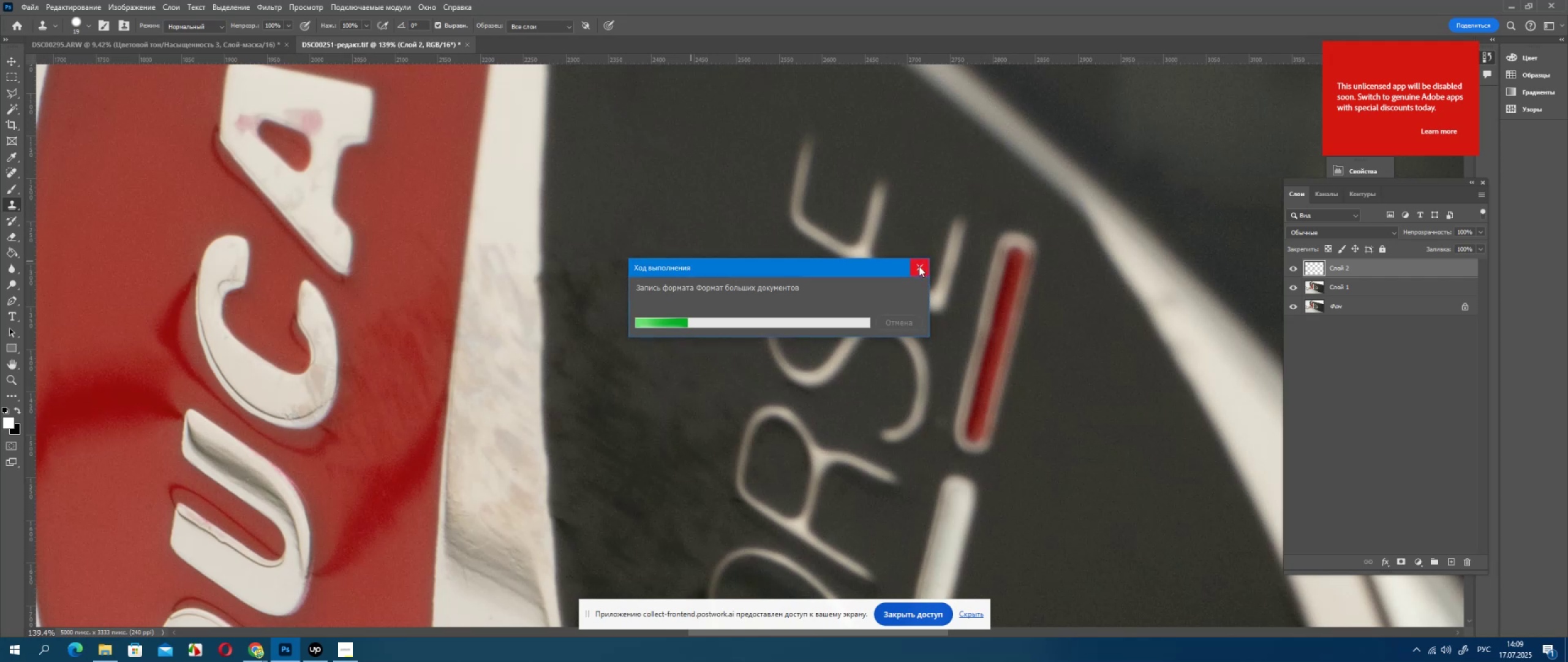 
triple_click([919, 266])
 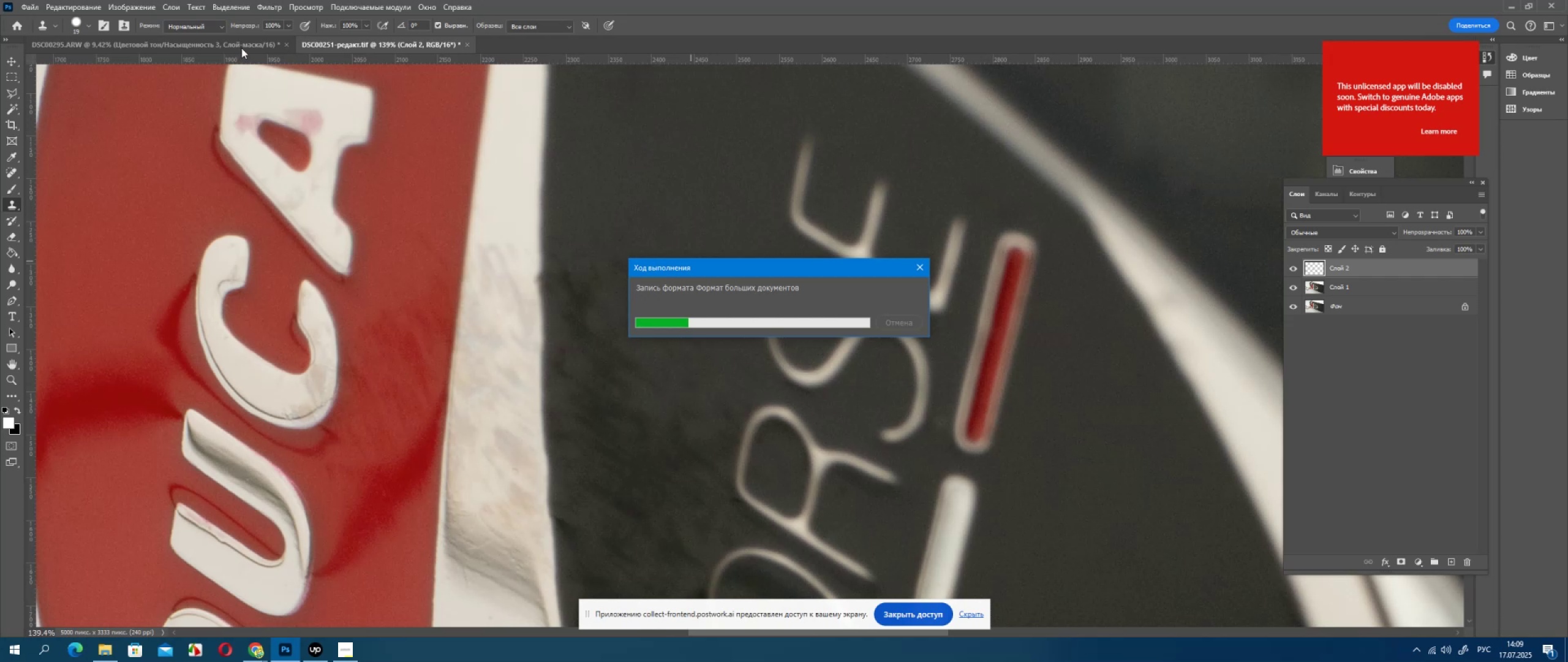 
wait(9.82)
 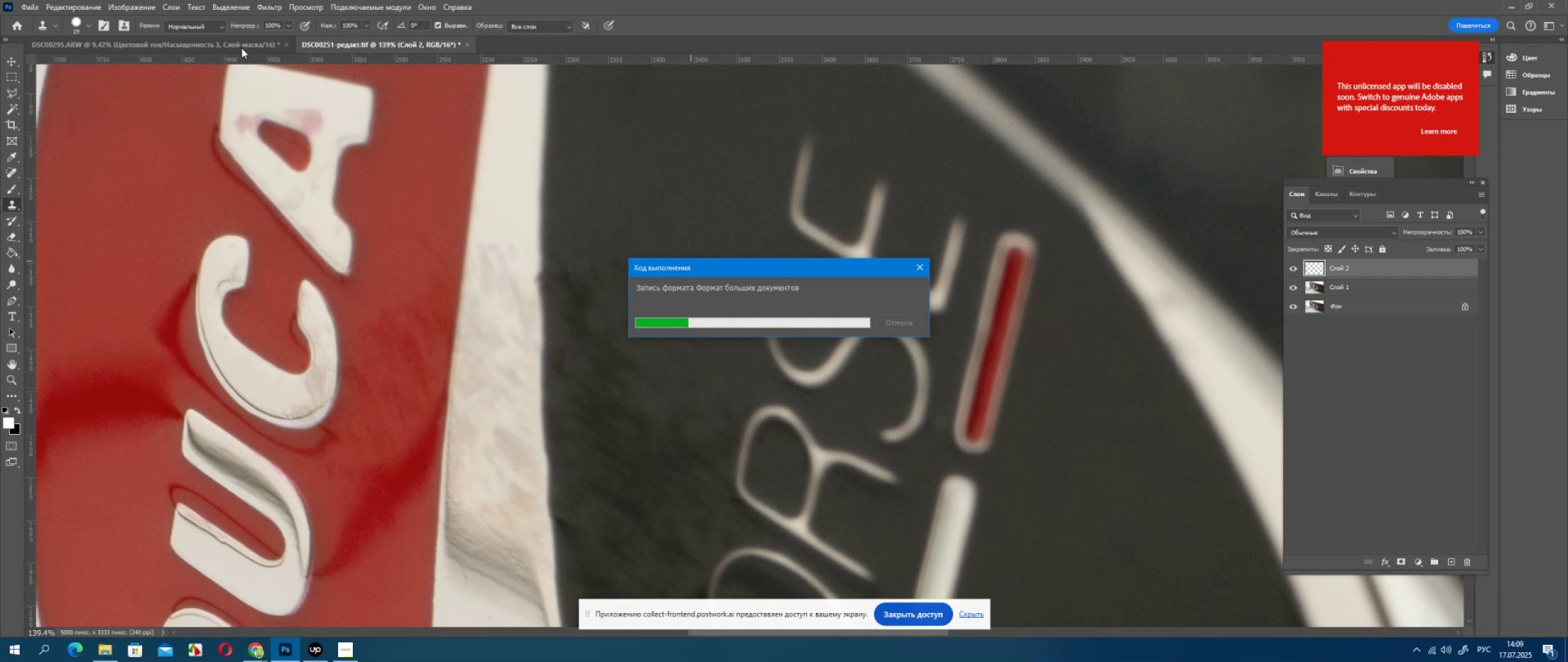 
left_click([921, 265])
 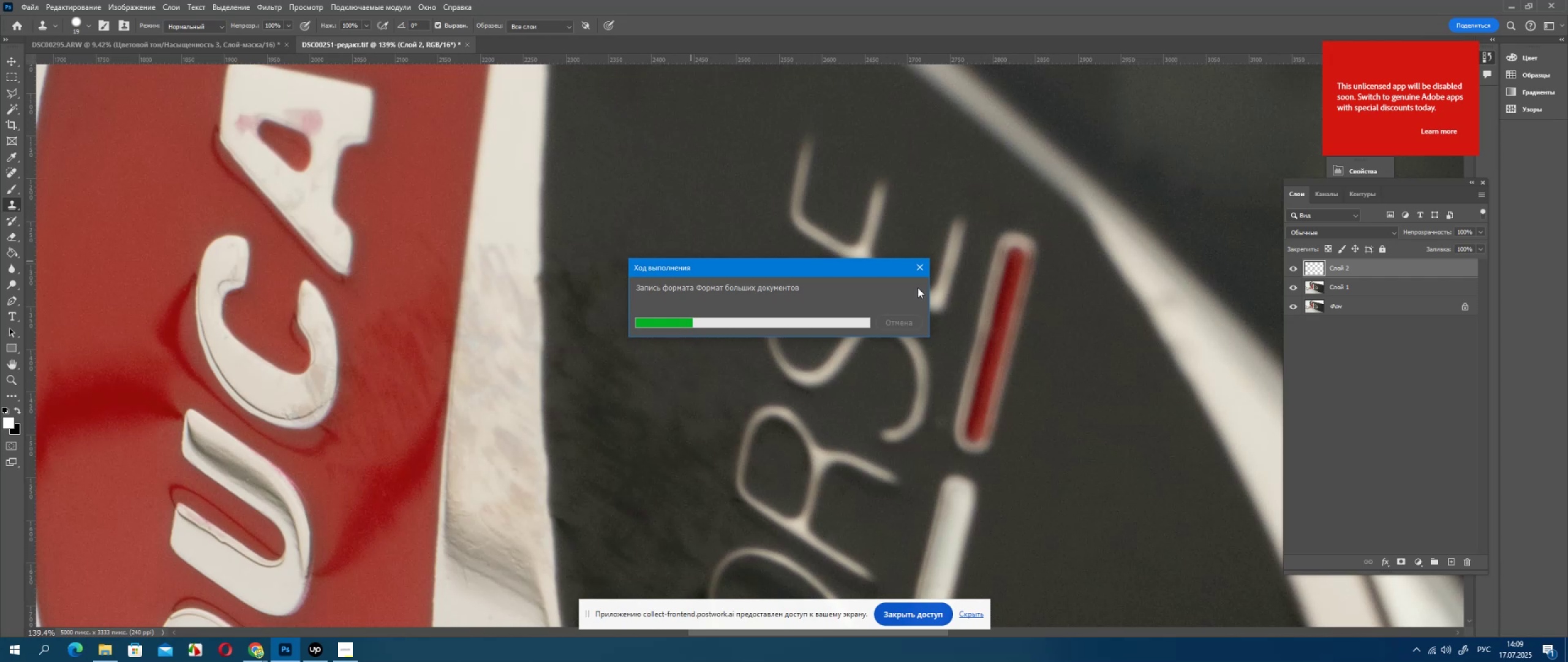 
wait(5.61)
 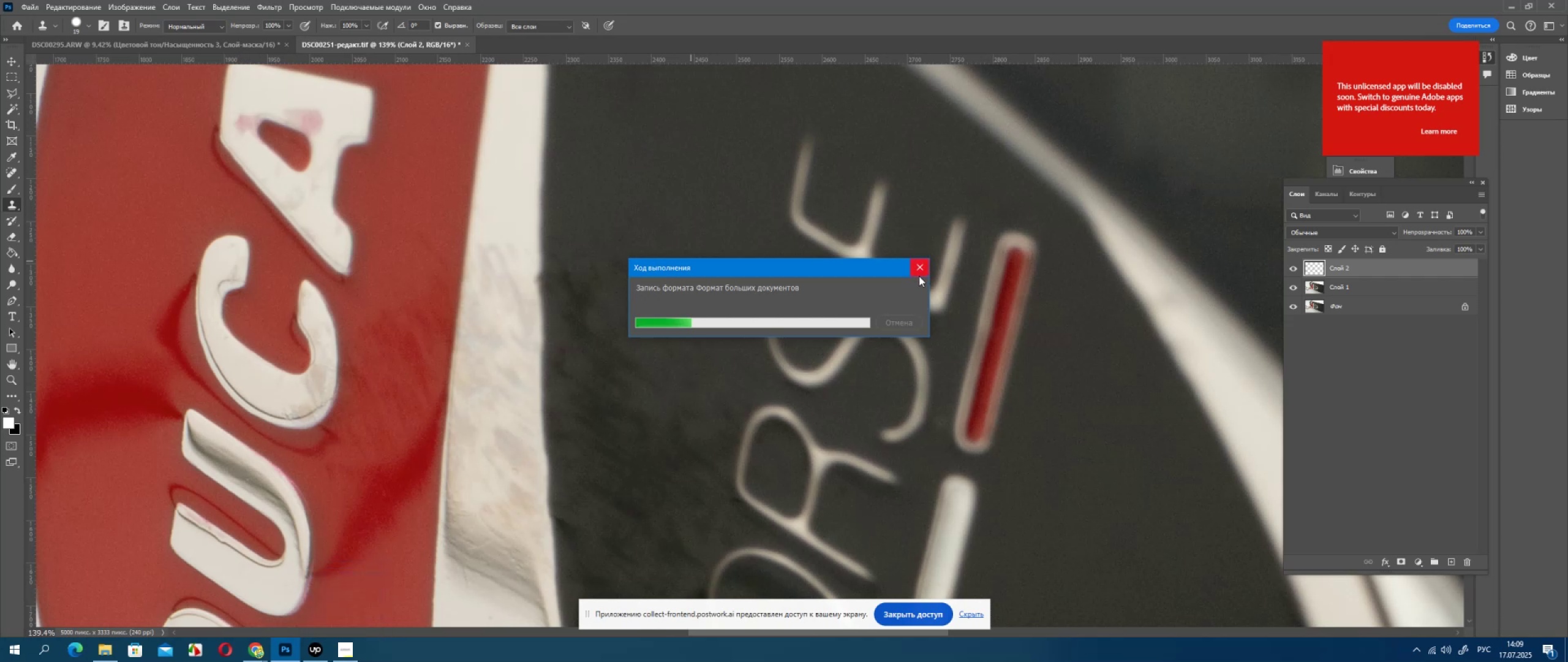 
double_click([220, 43])
 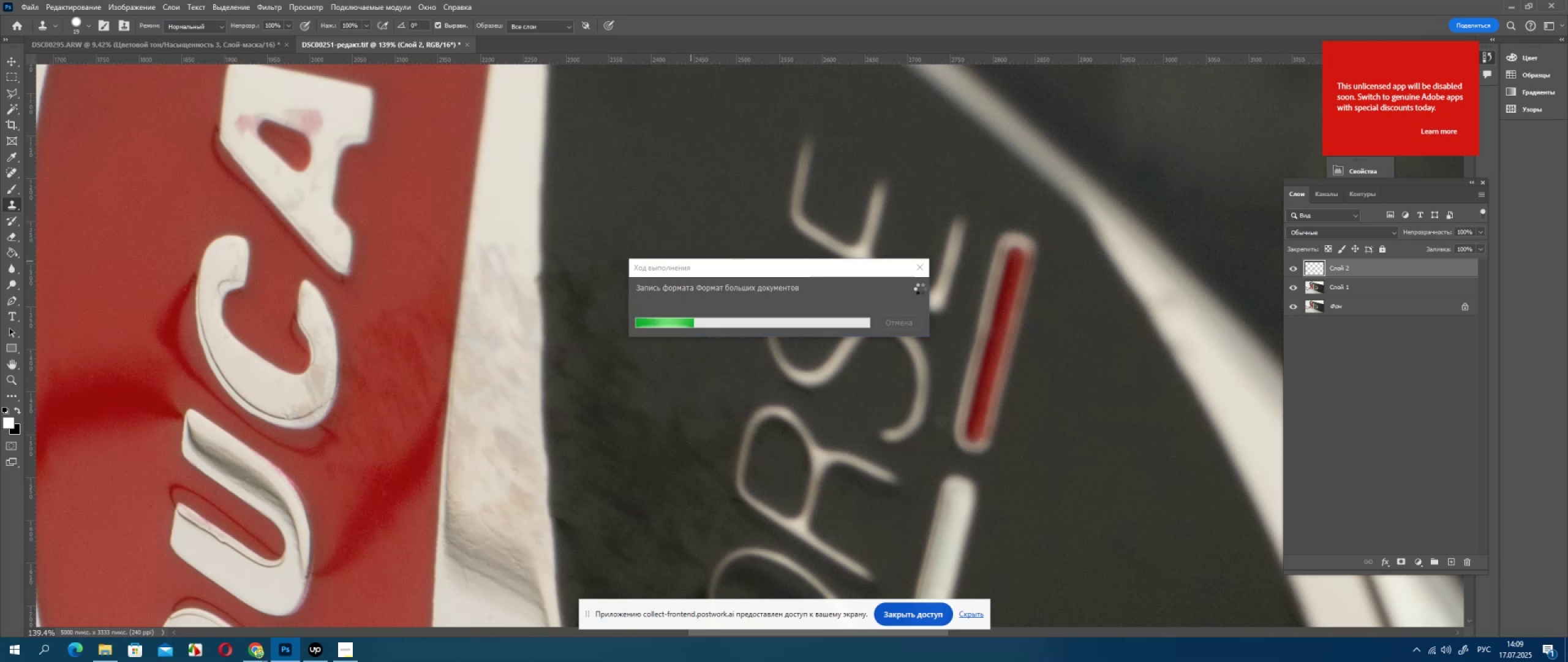 
left_click([922, 268])
 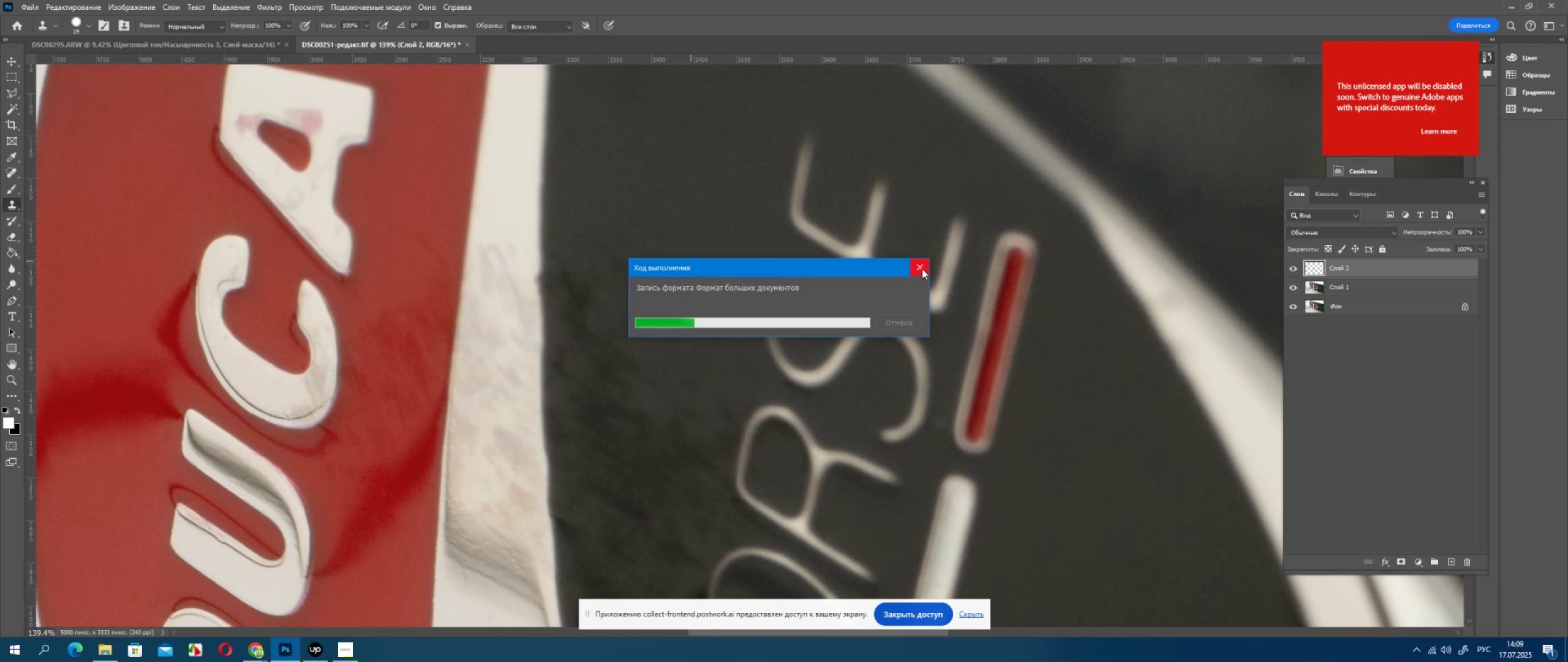 
double_click([922, 268])
 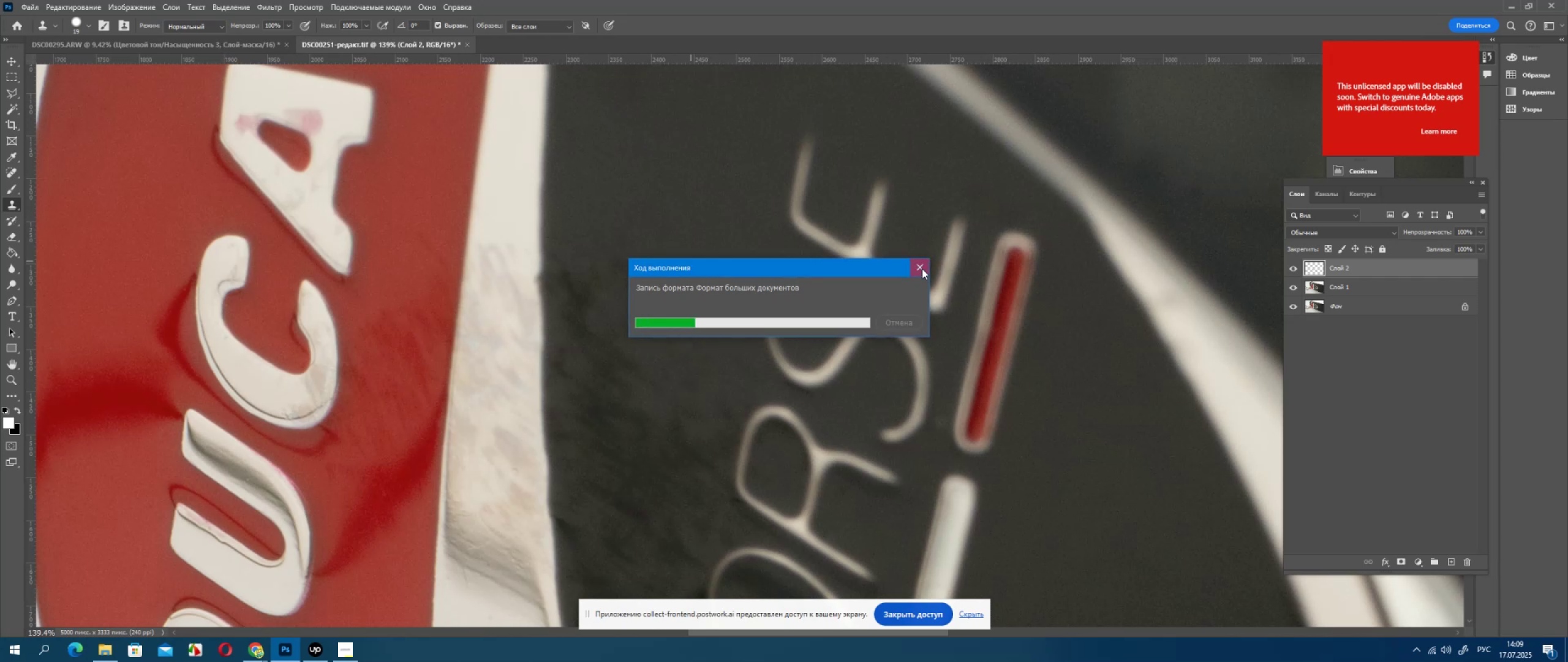 
triple_click([922, 268])
 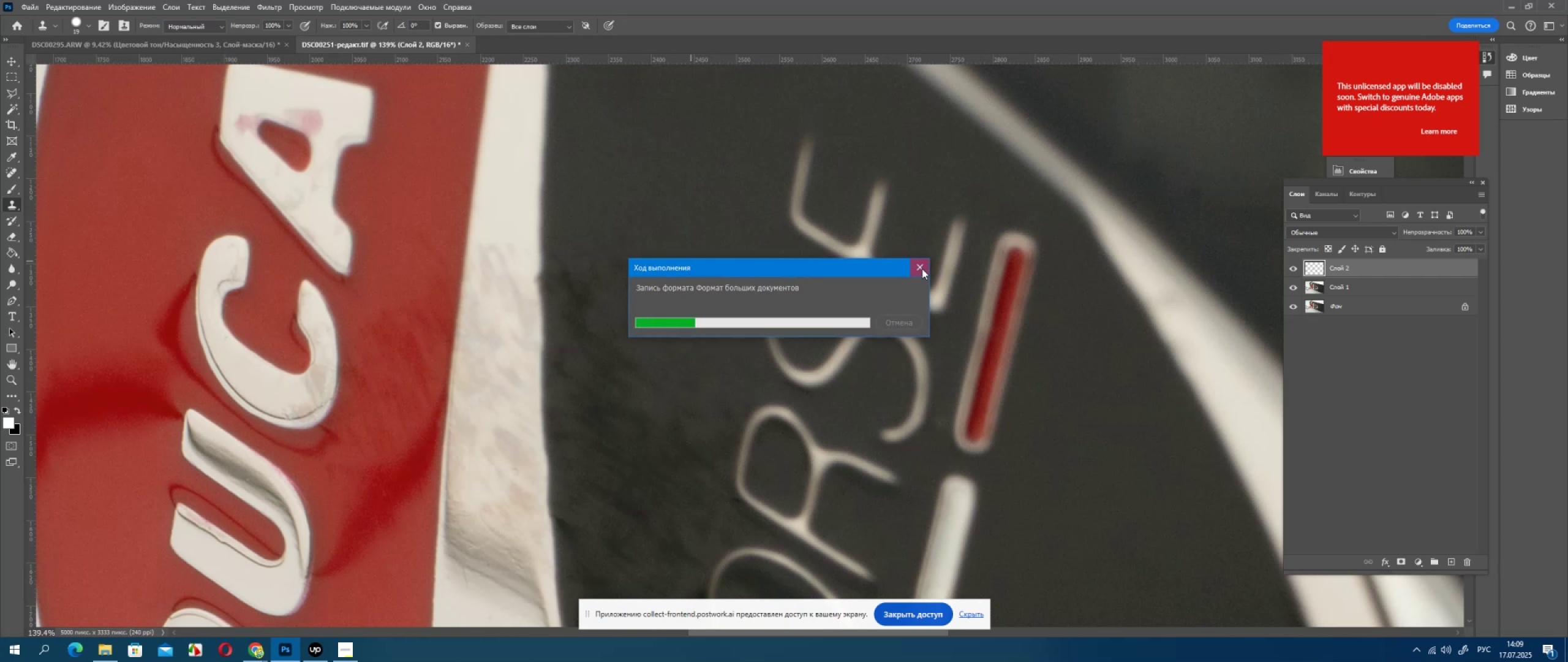 
triple_click([922, 268])
 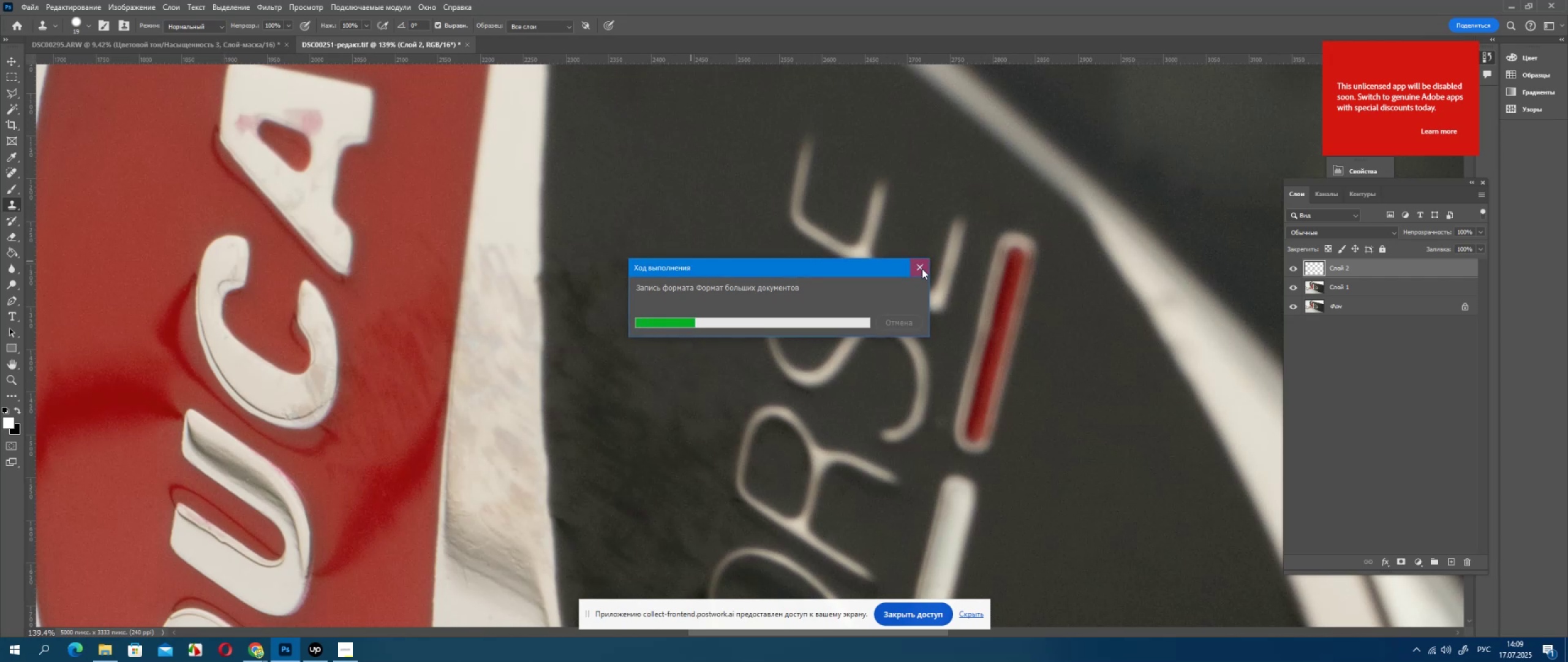 
triple_click([922, 268])
 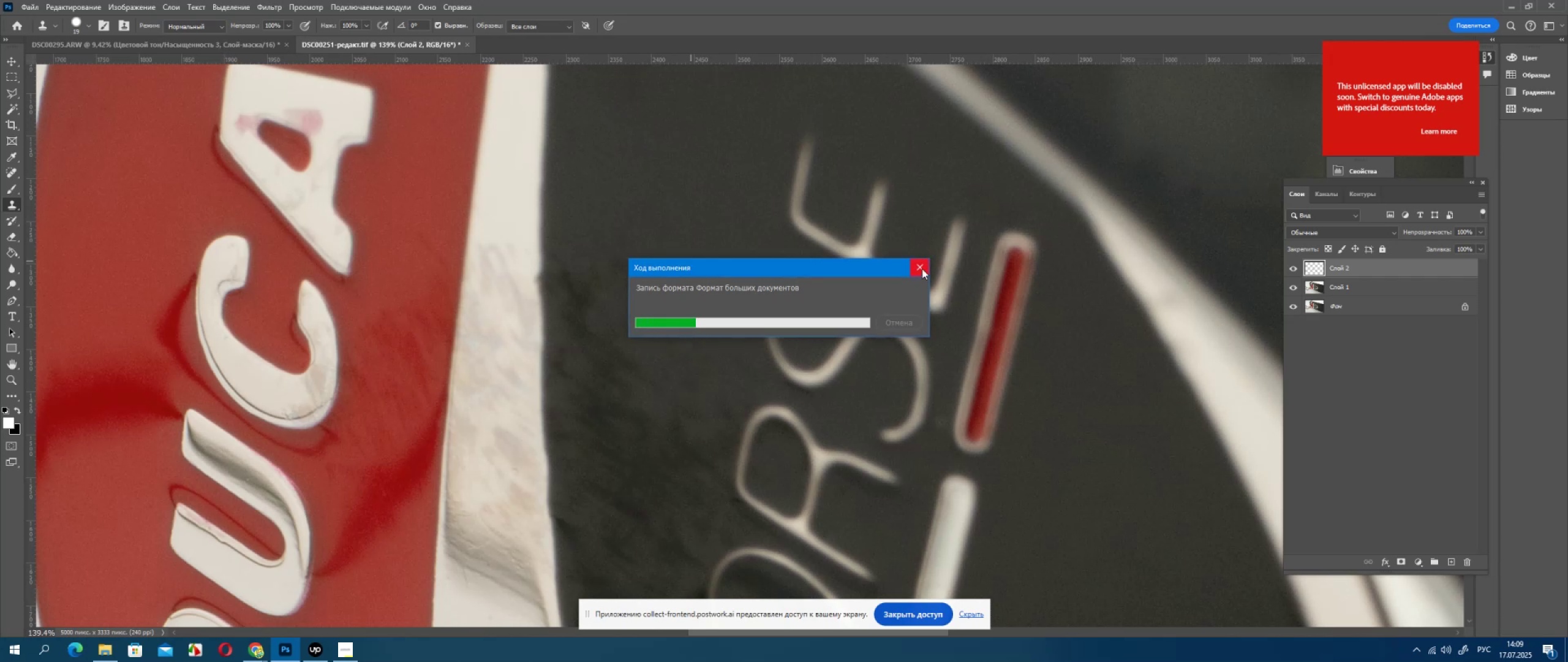 
triple_click([922, 268])
 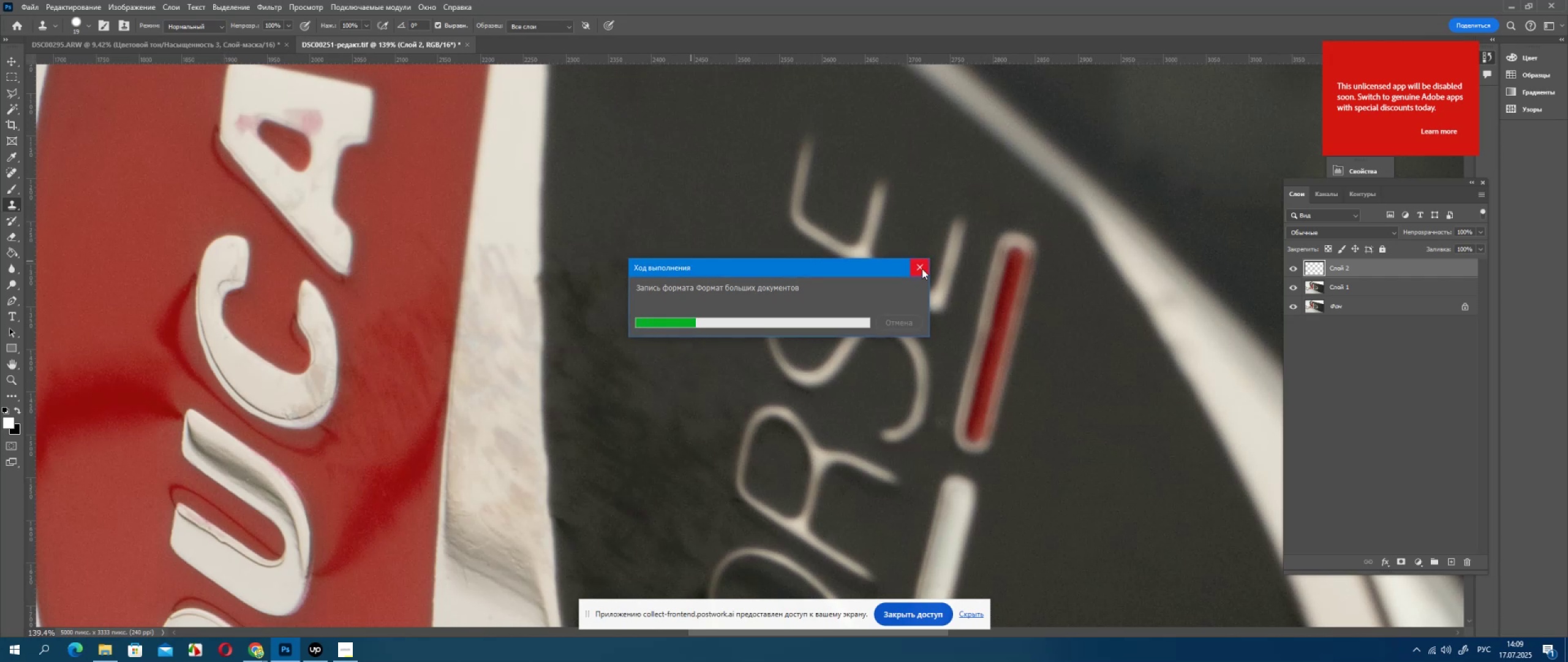 
triple_click([922, 268])
 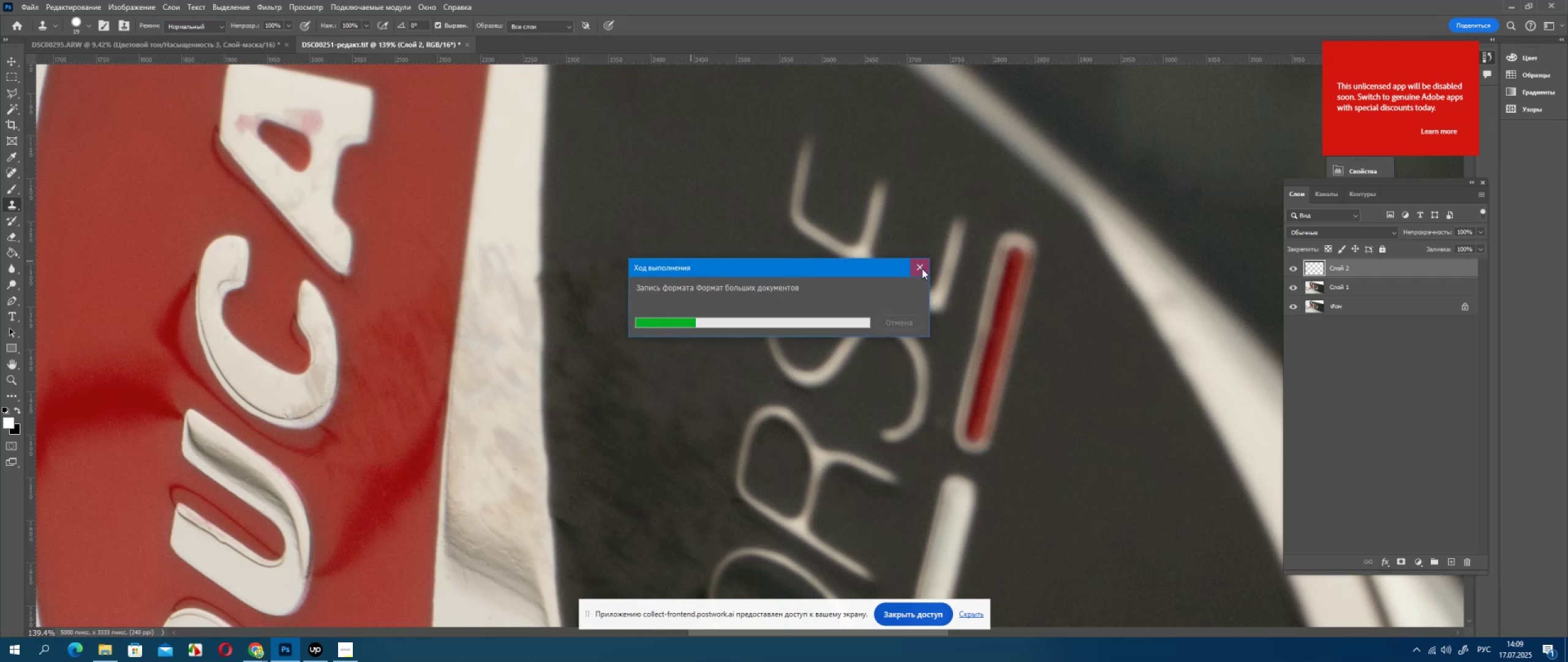 
triple_click([922, 268])
 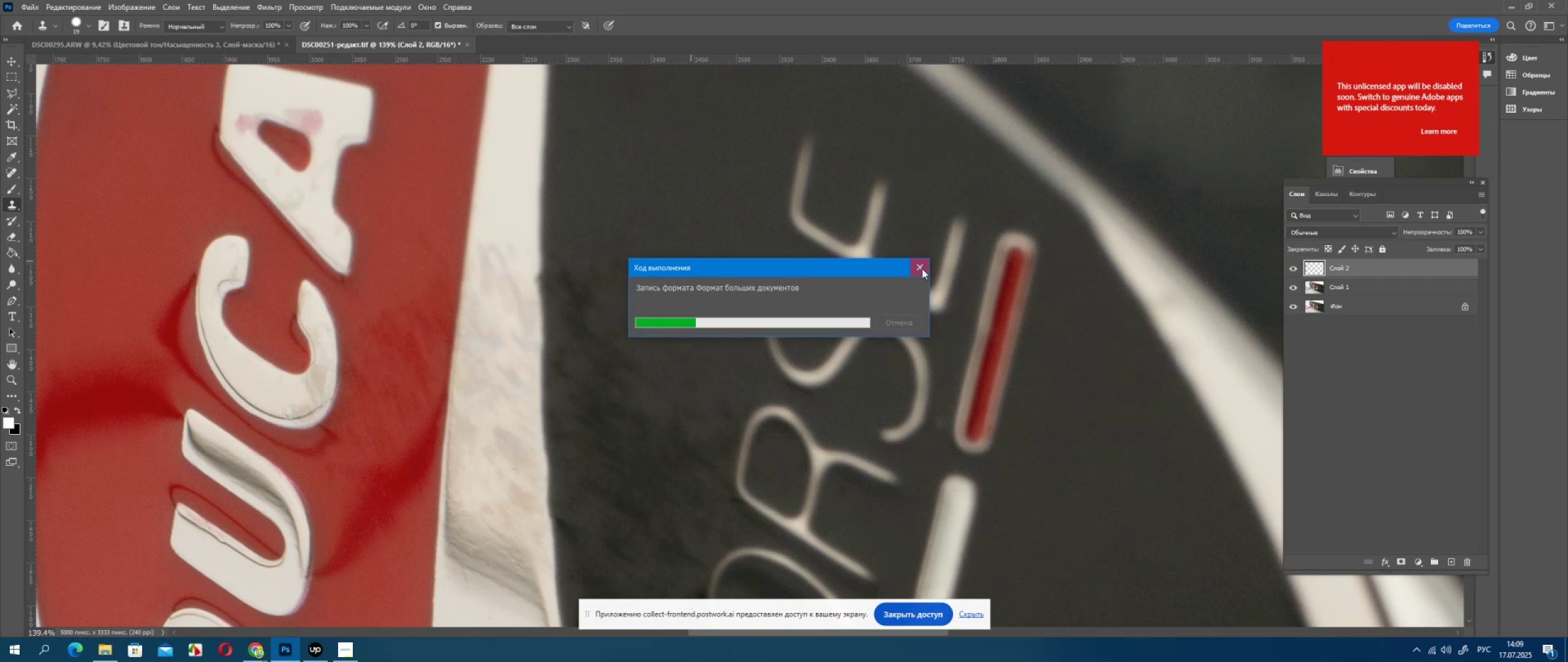 
triple_click([922, 268])
 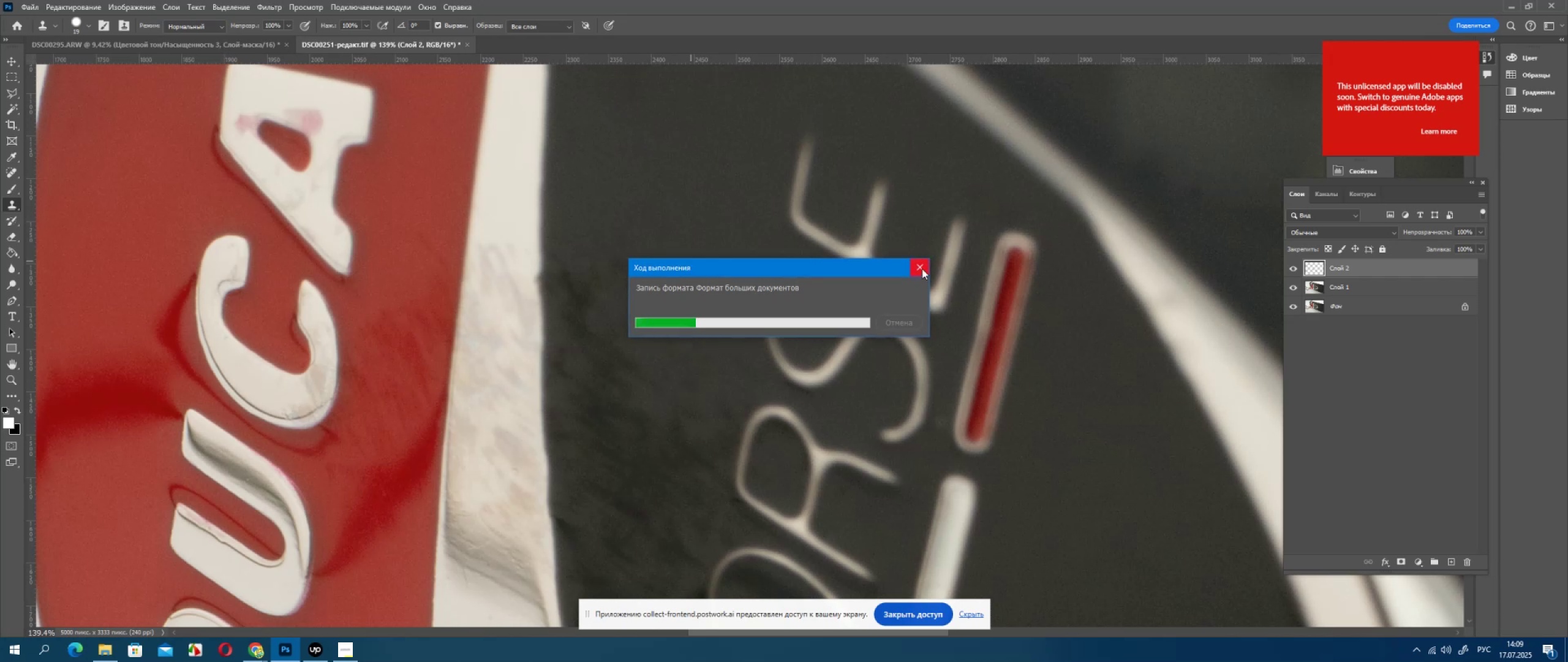 
triple_click([922, 268])
 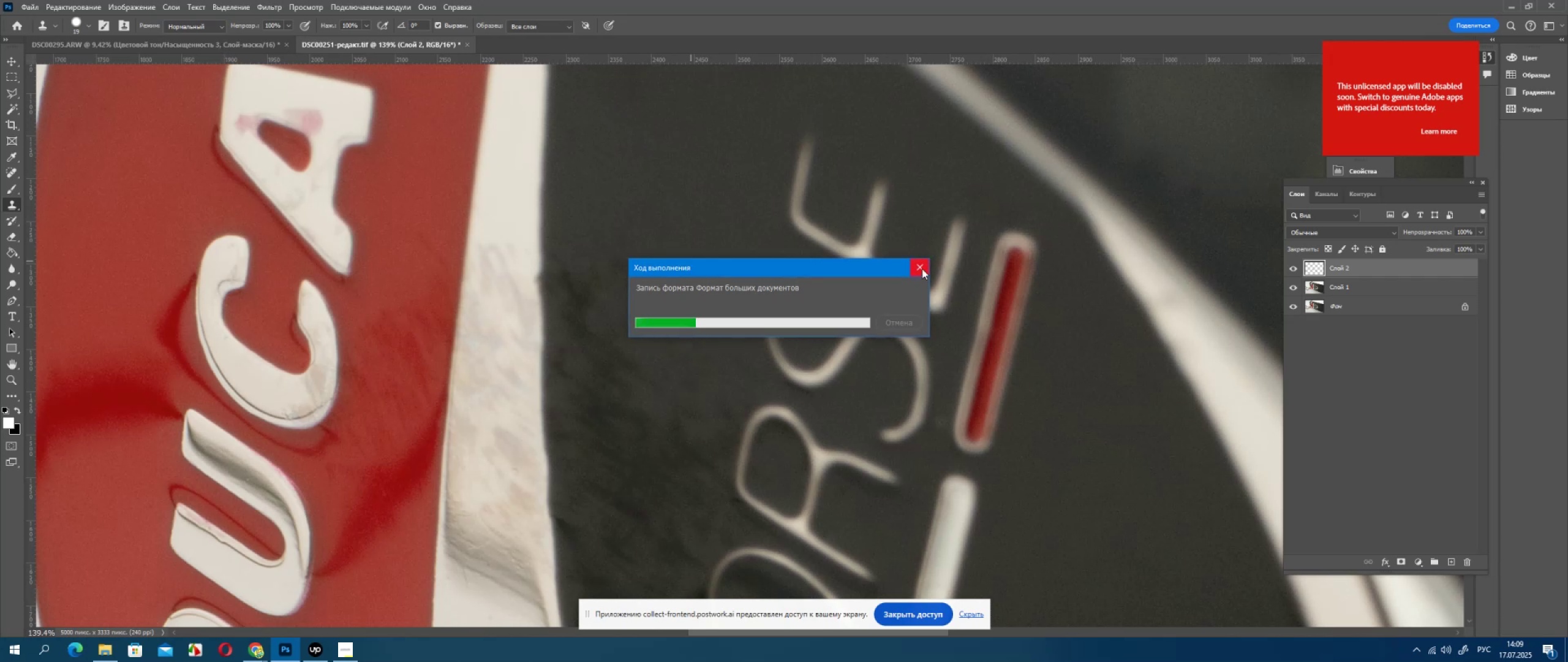 
triple_click([922, 268])
 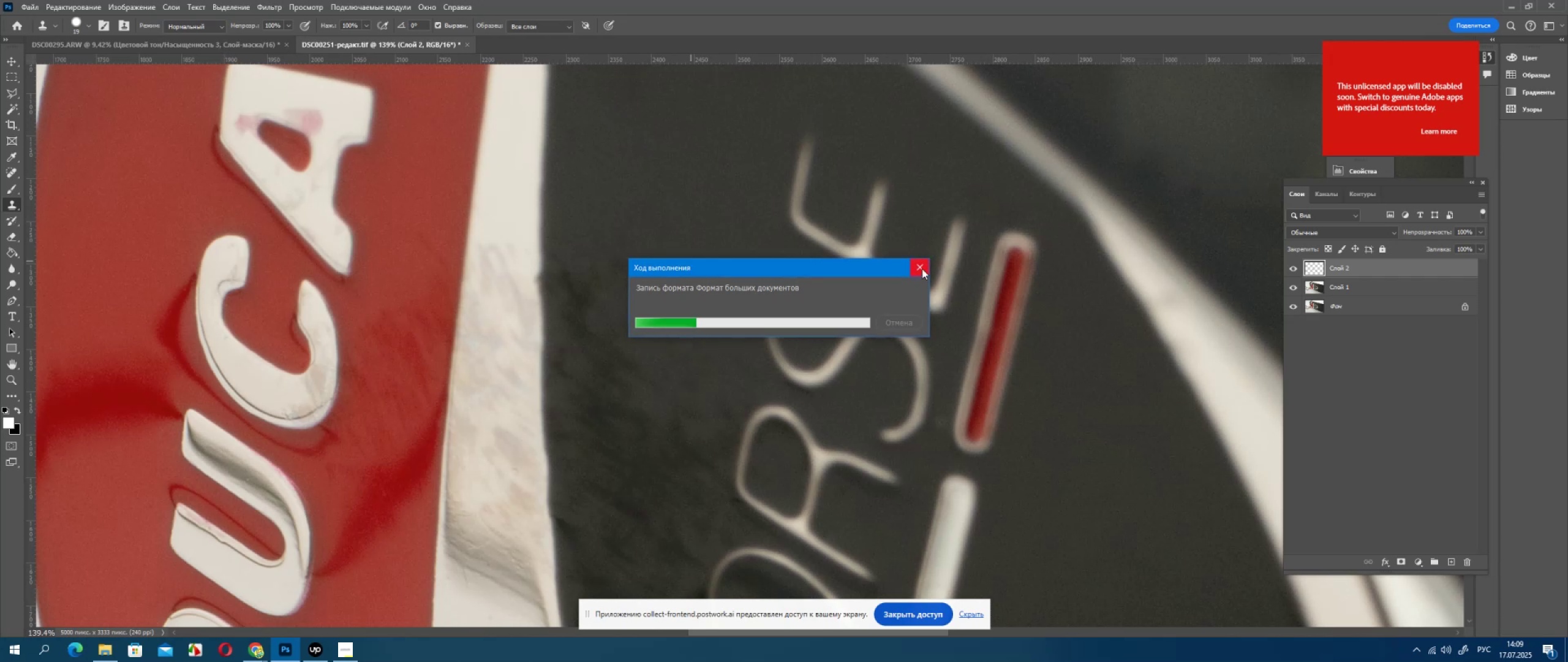 
triple_click([922, 268])
 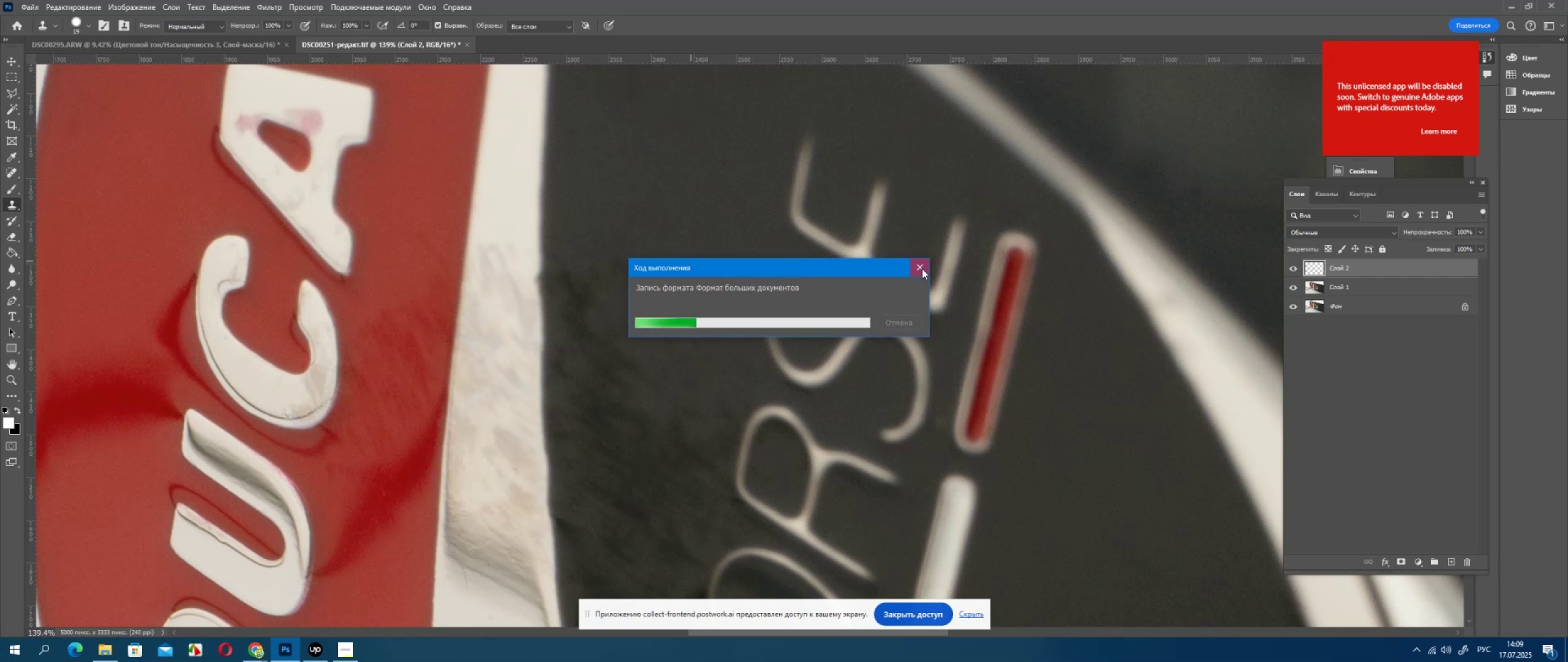 
triple_click([922, 268])
 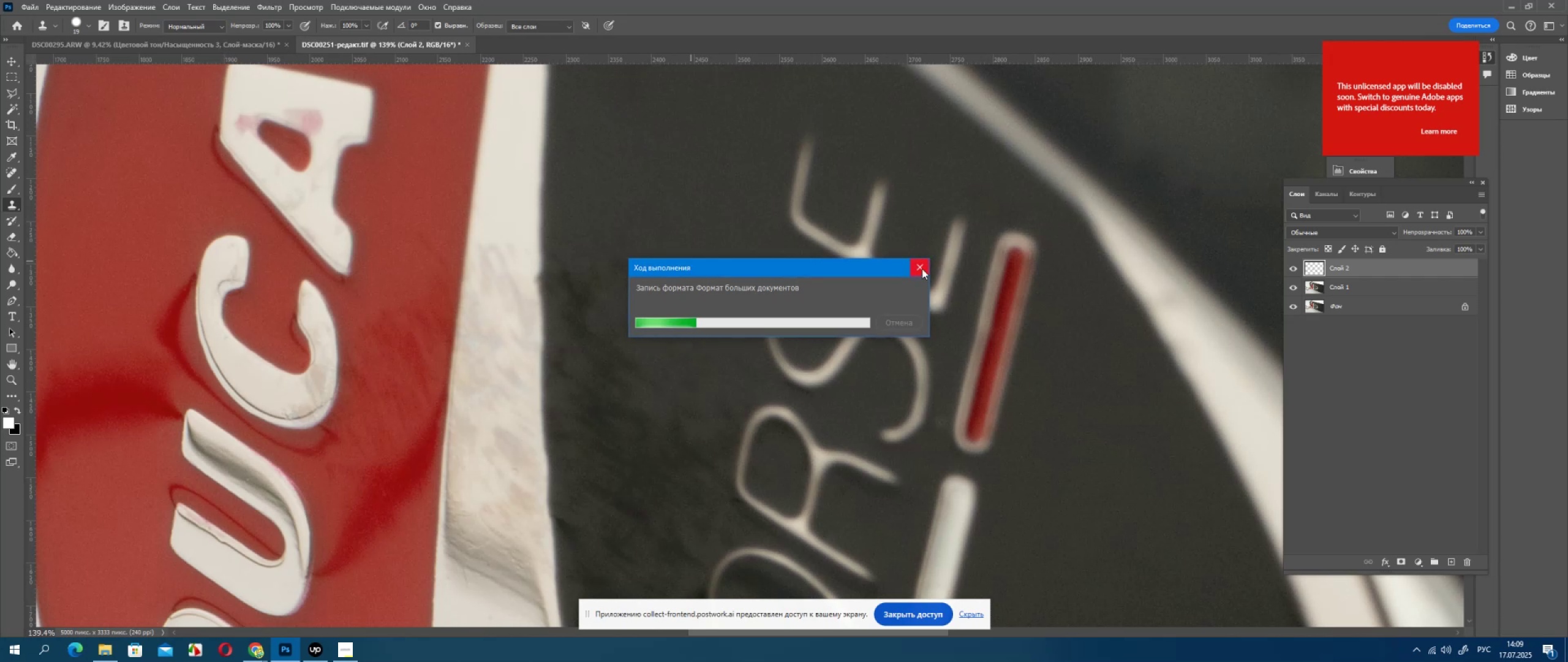 
triple_click([922, 268])
 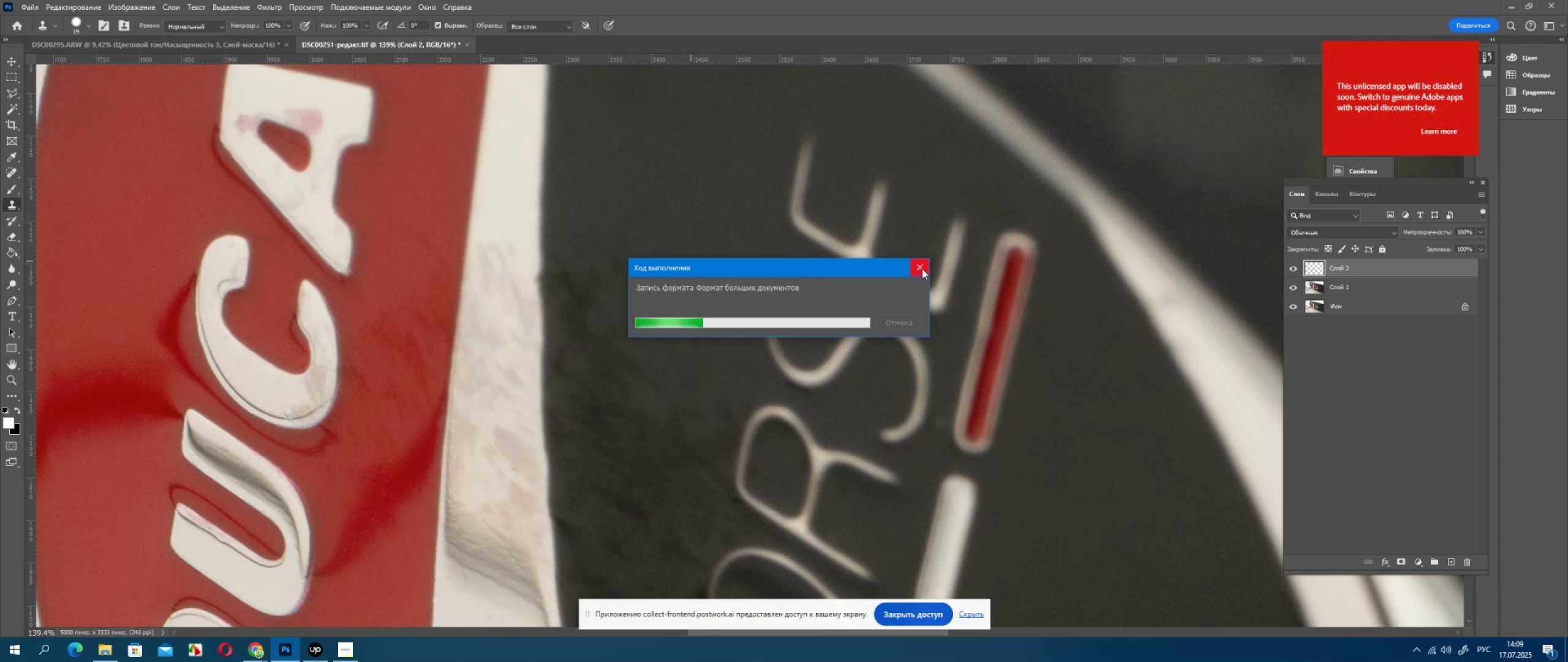 
triple_click([922, 268])
 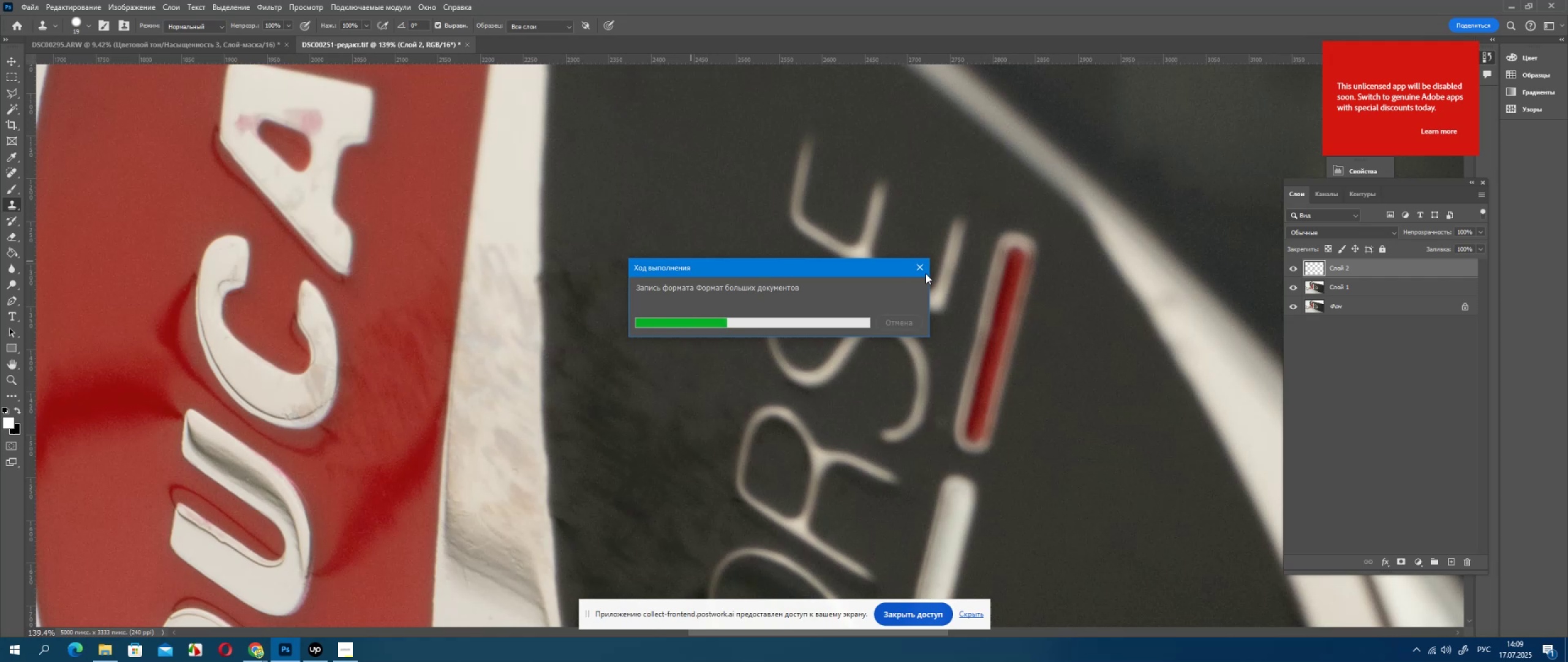 
double_click([919, 267])
 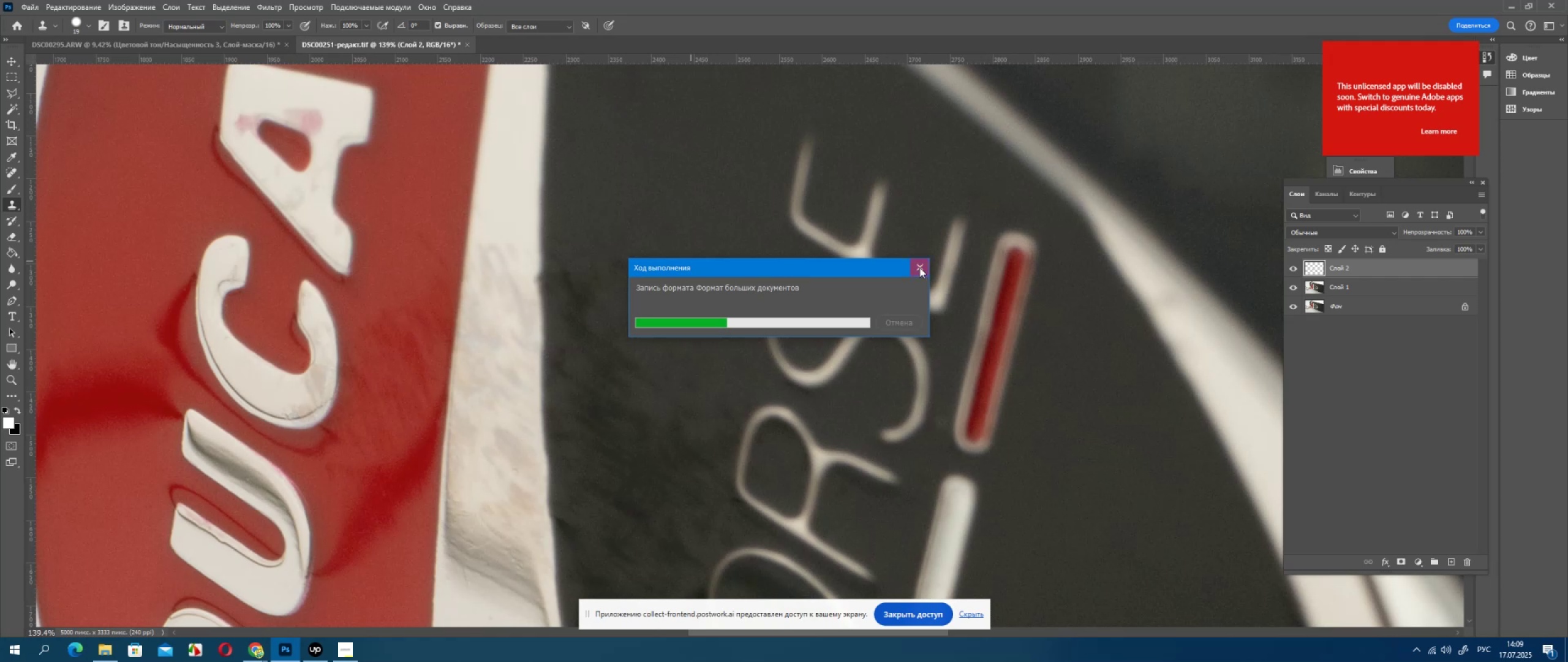 
triple_click([919, 267])
 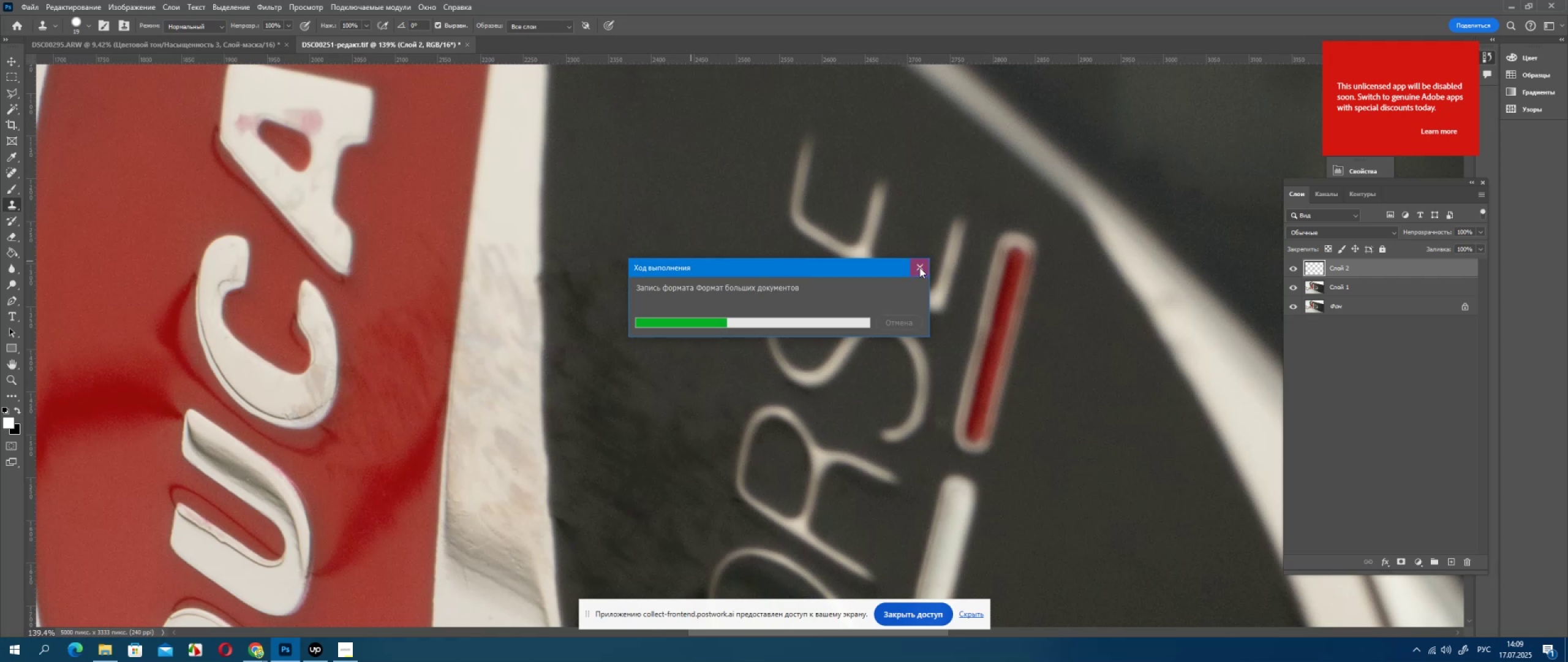 
triple_click([919, 267])
 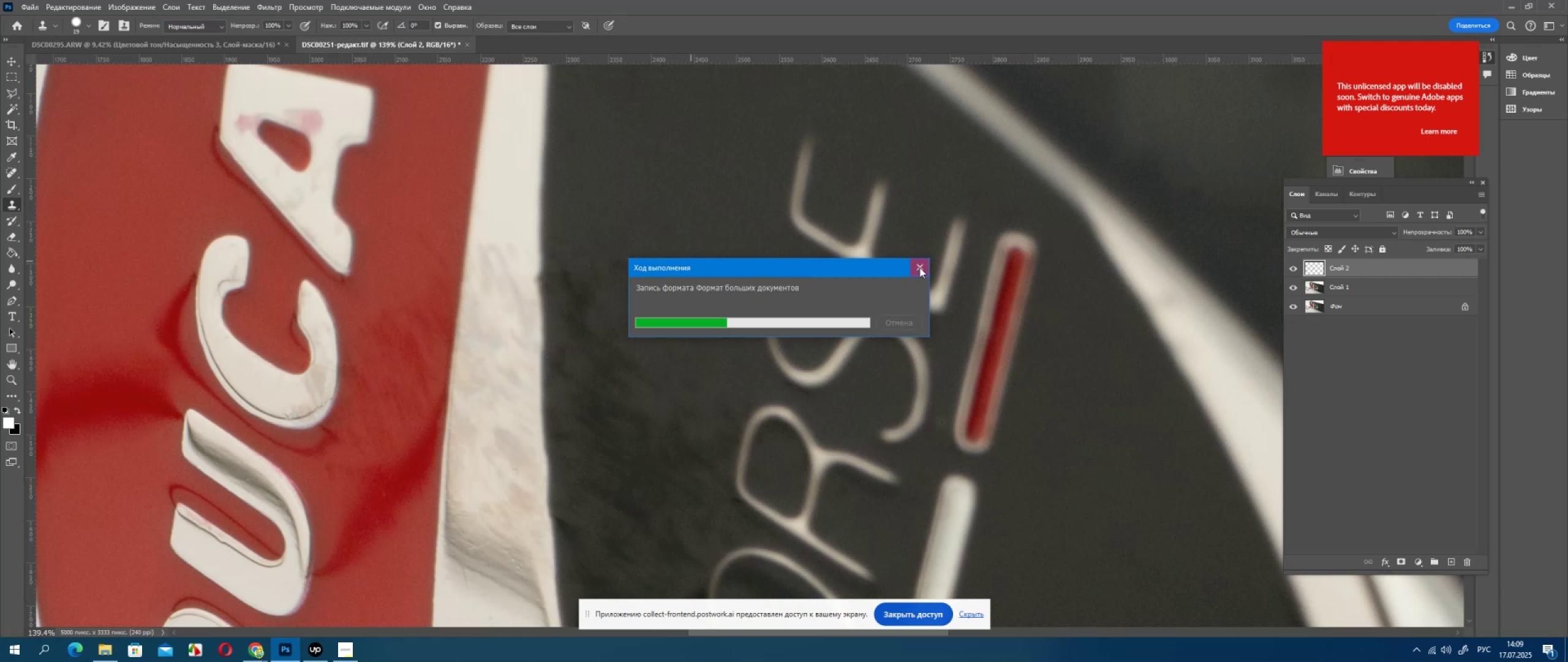 
triple_click([919, 267])
 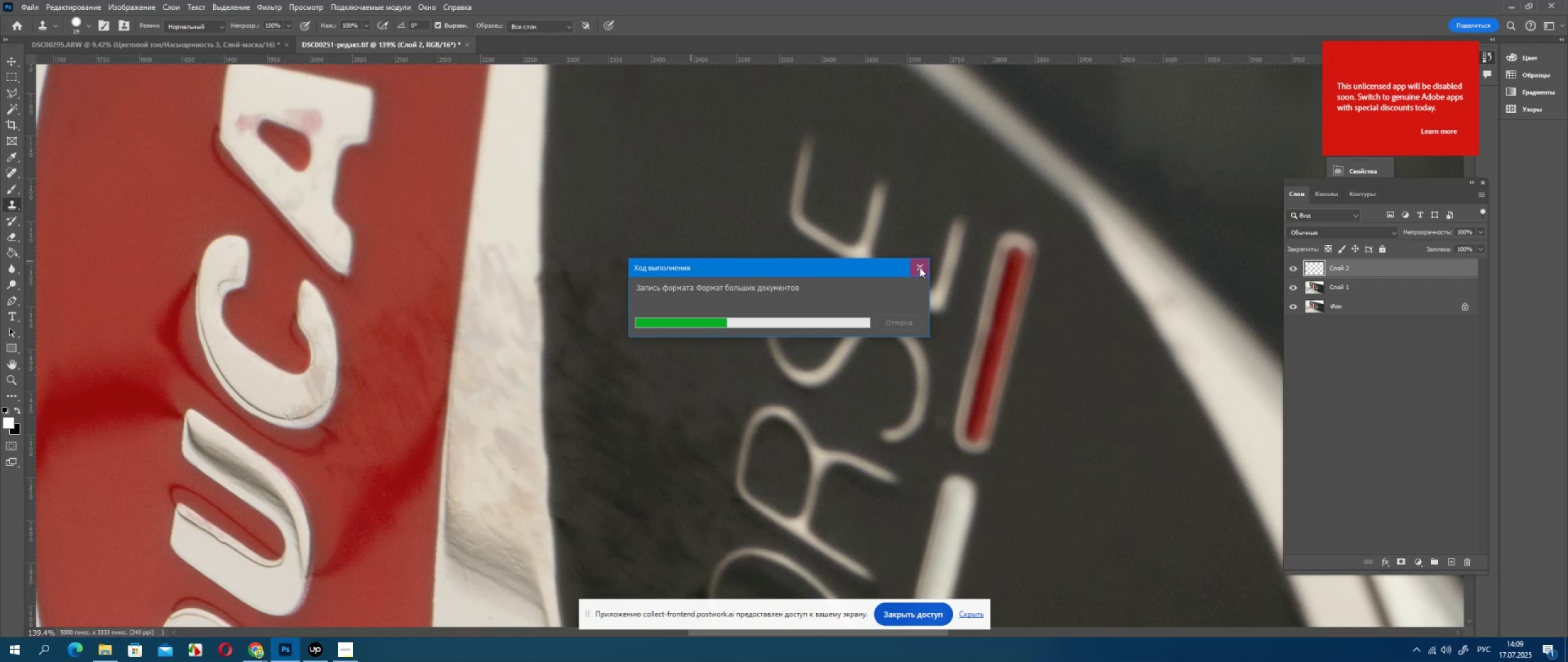 
triple_click([919, 267])
 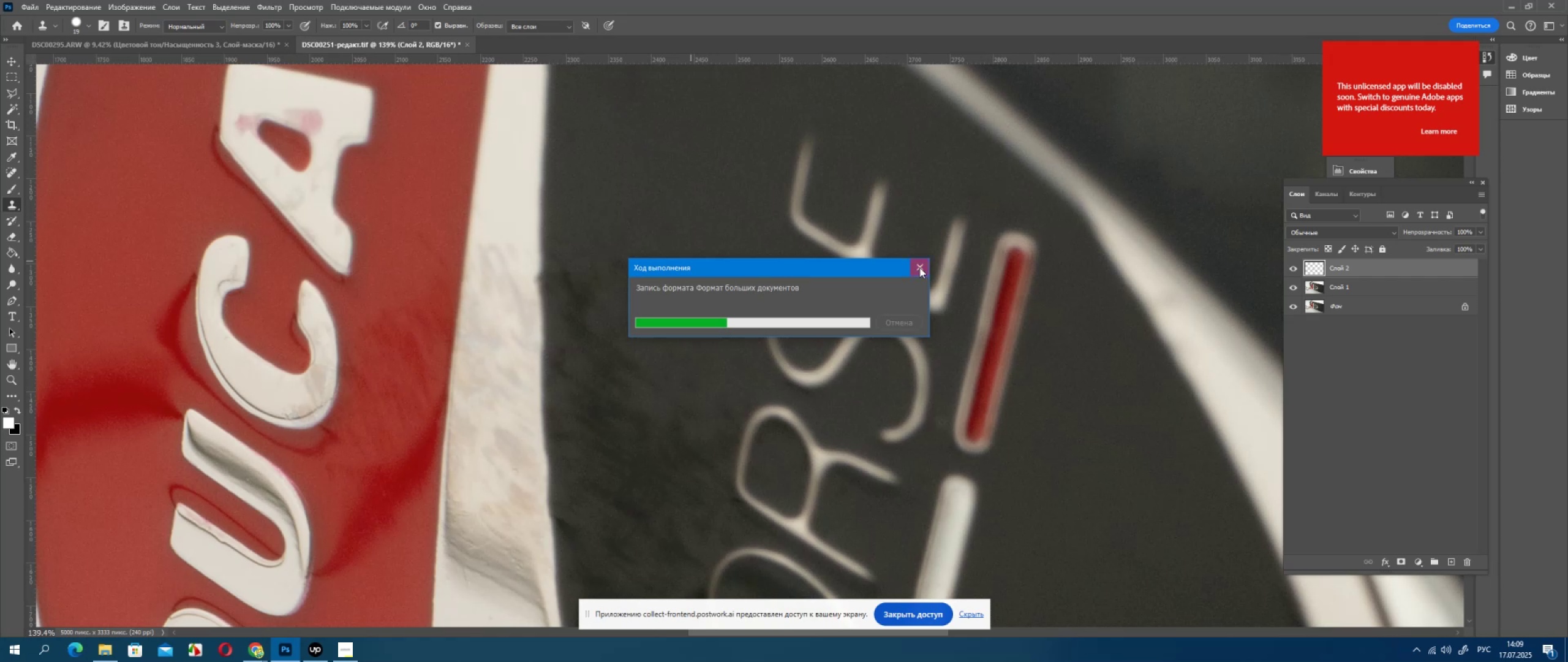 
double_click([919, 267])
 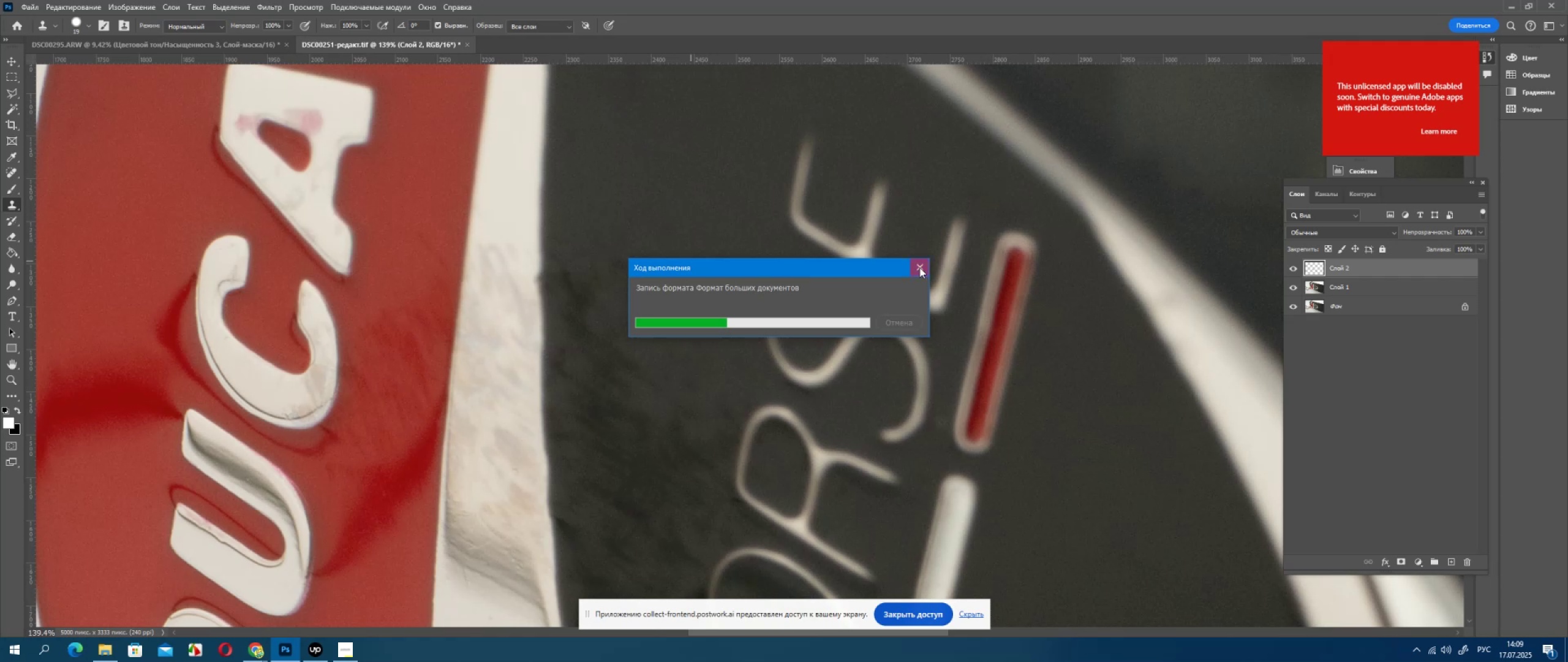 
triple_click([919, 267])
 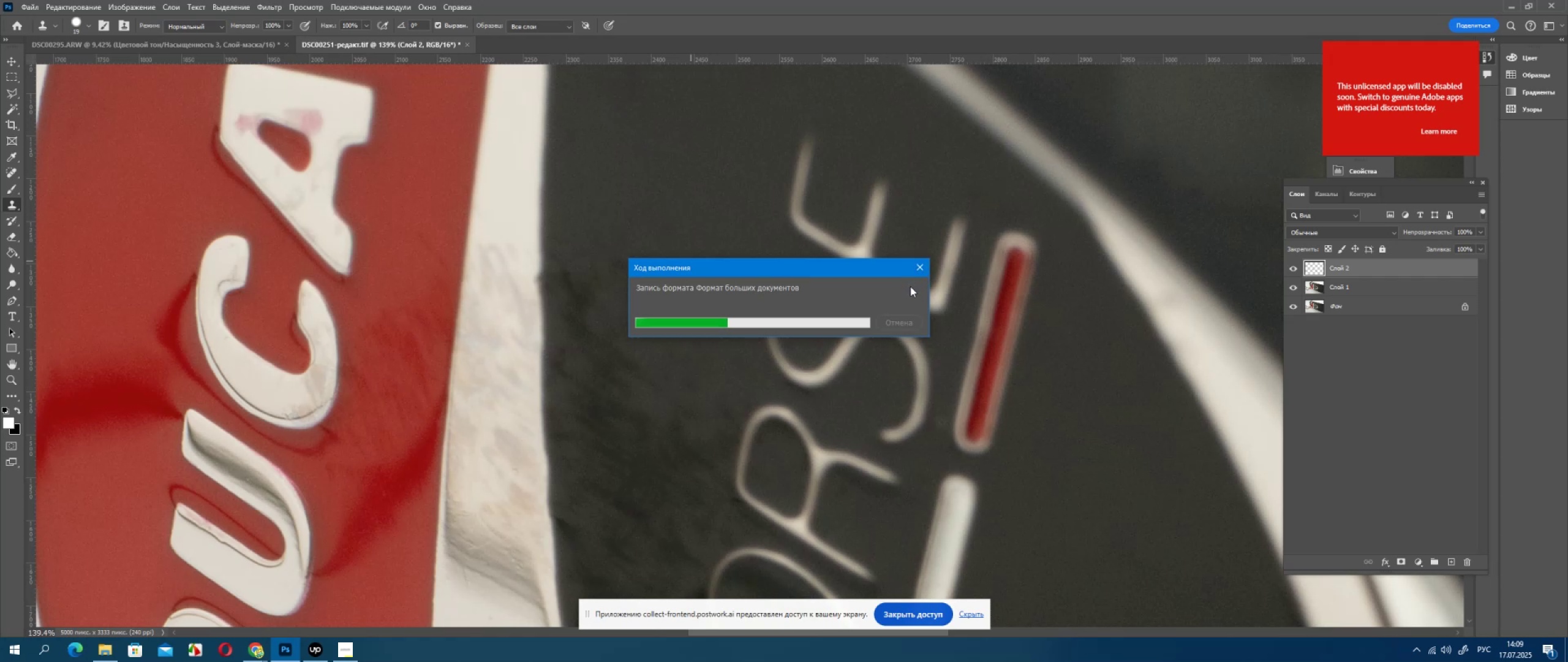 
left_click_drag(start_coordinate=[848, 268], to_coordinate=[778, 270])
 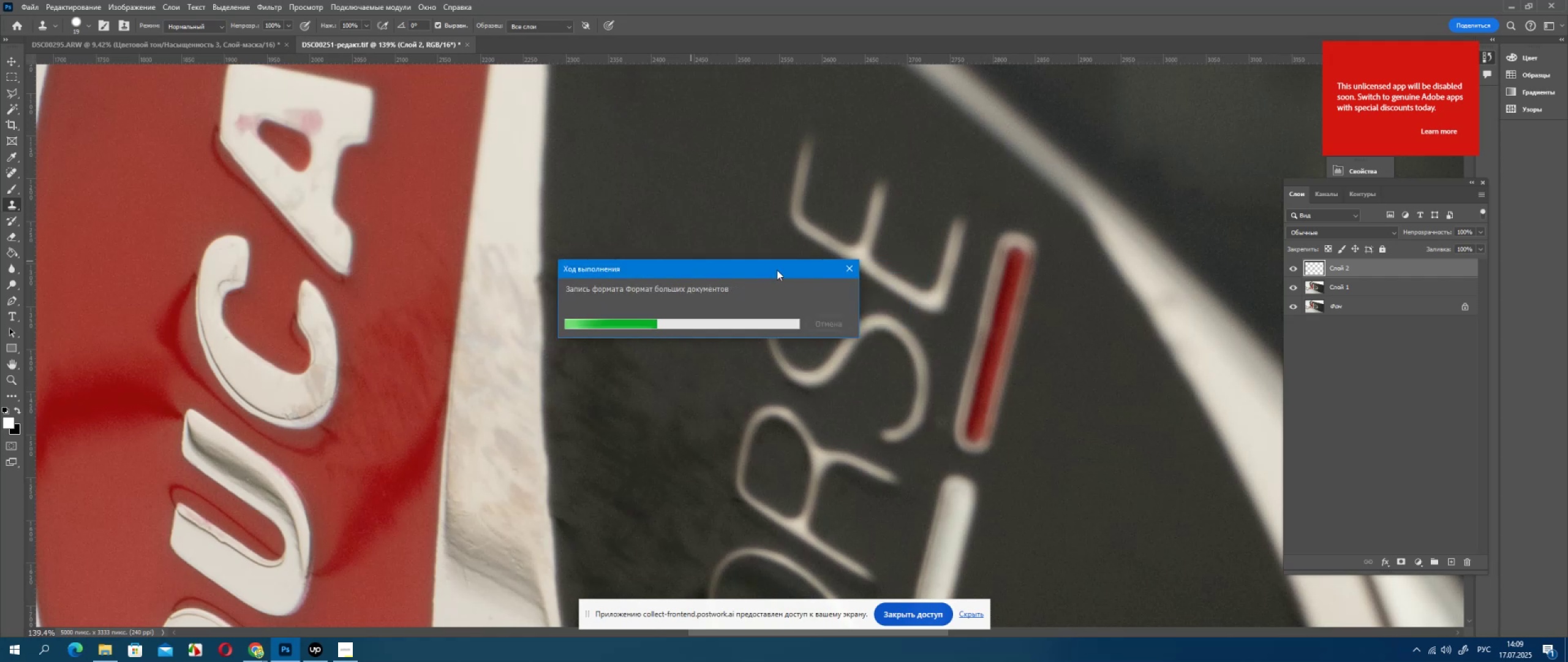 
left_click_drag(start_coordinate=[777, 270], to_coordinate=[307, 143])
 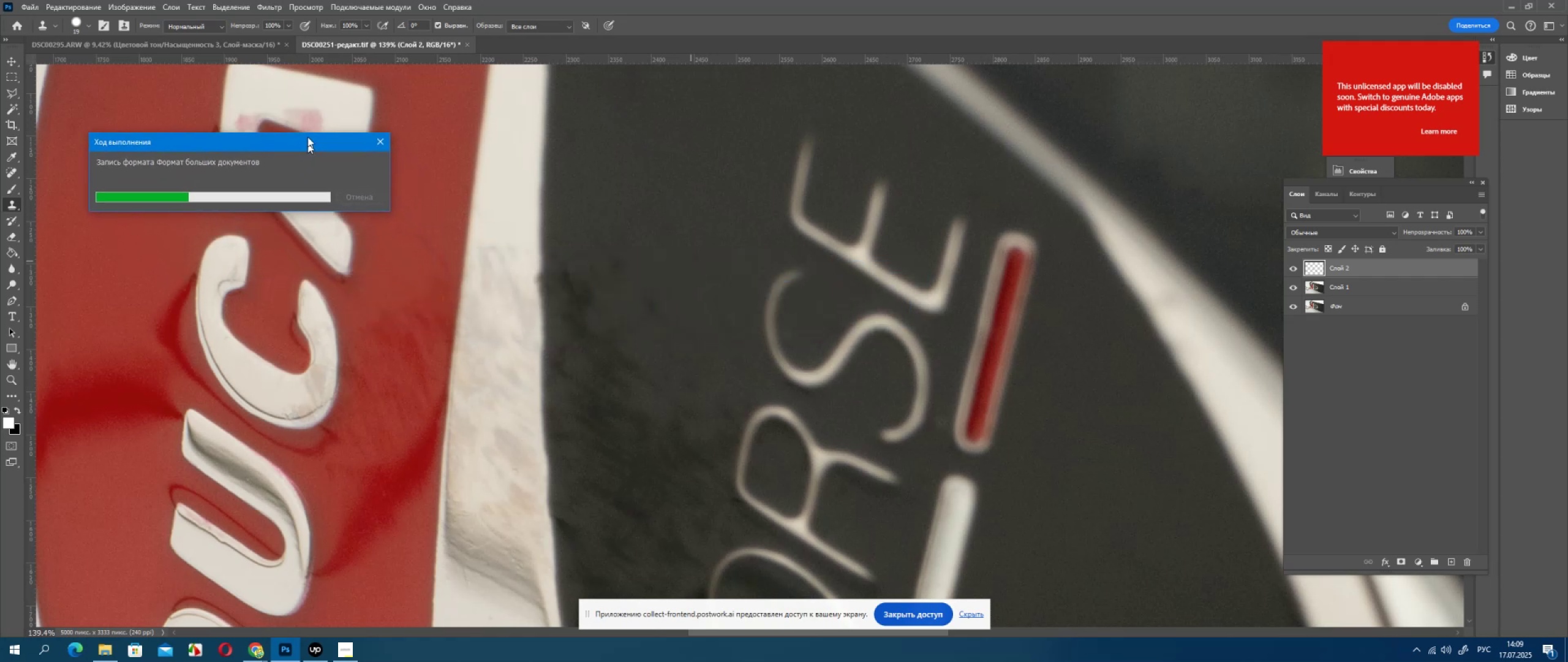 
left_click_drag(start_coordinate=[307, 137], to_coordinate=[288, 68])
 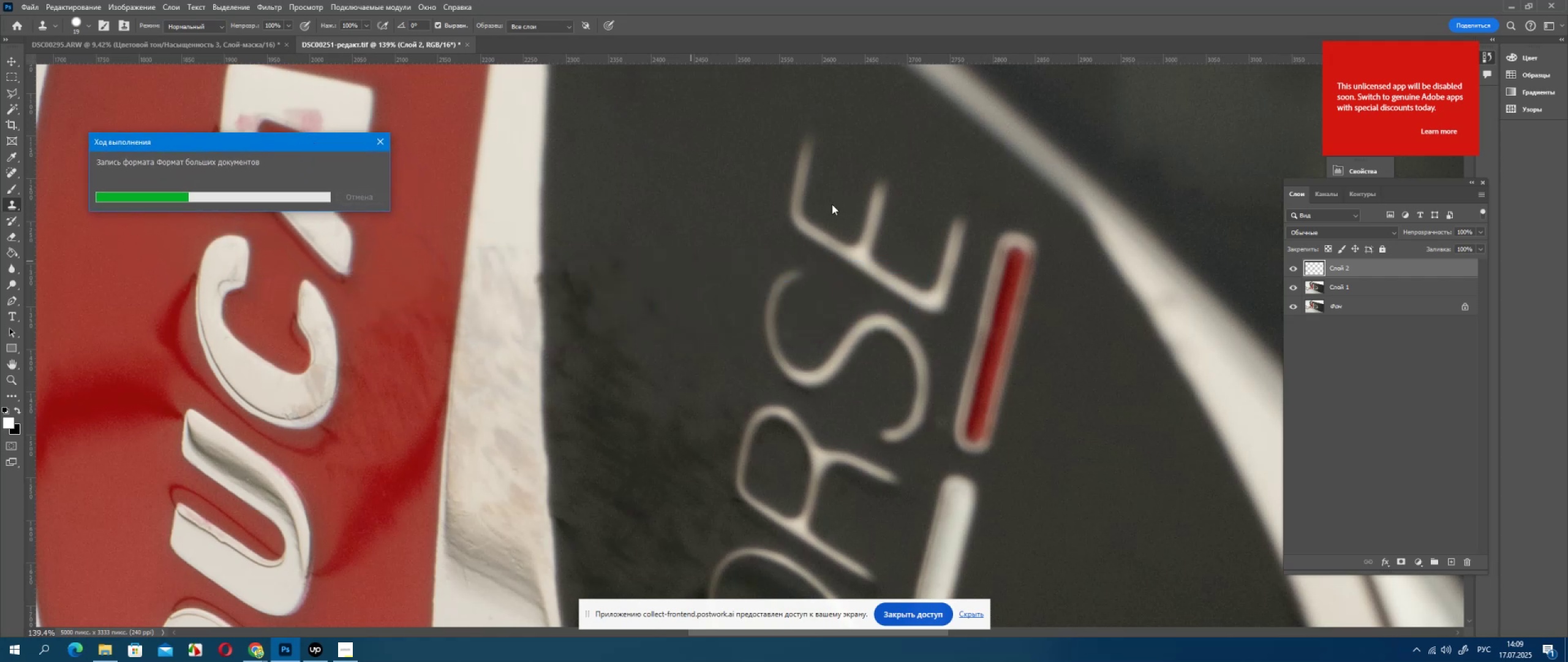 
left_click([832, 204])
 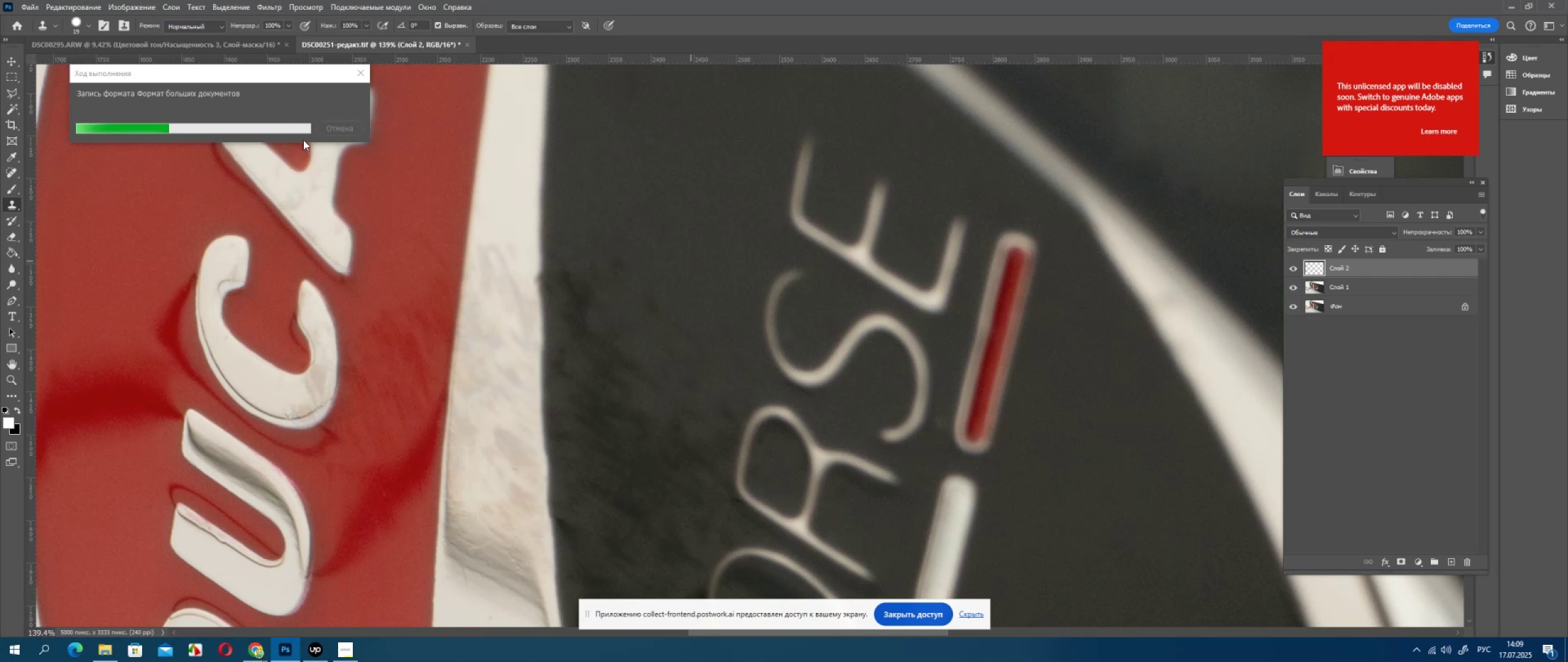 
left_click_drag(start_coordinate=[810, 368], to_coordinate=[611, 205])
 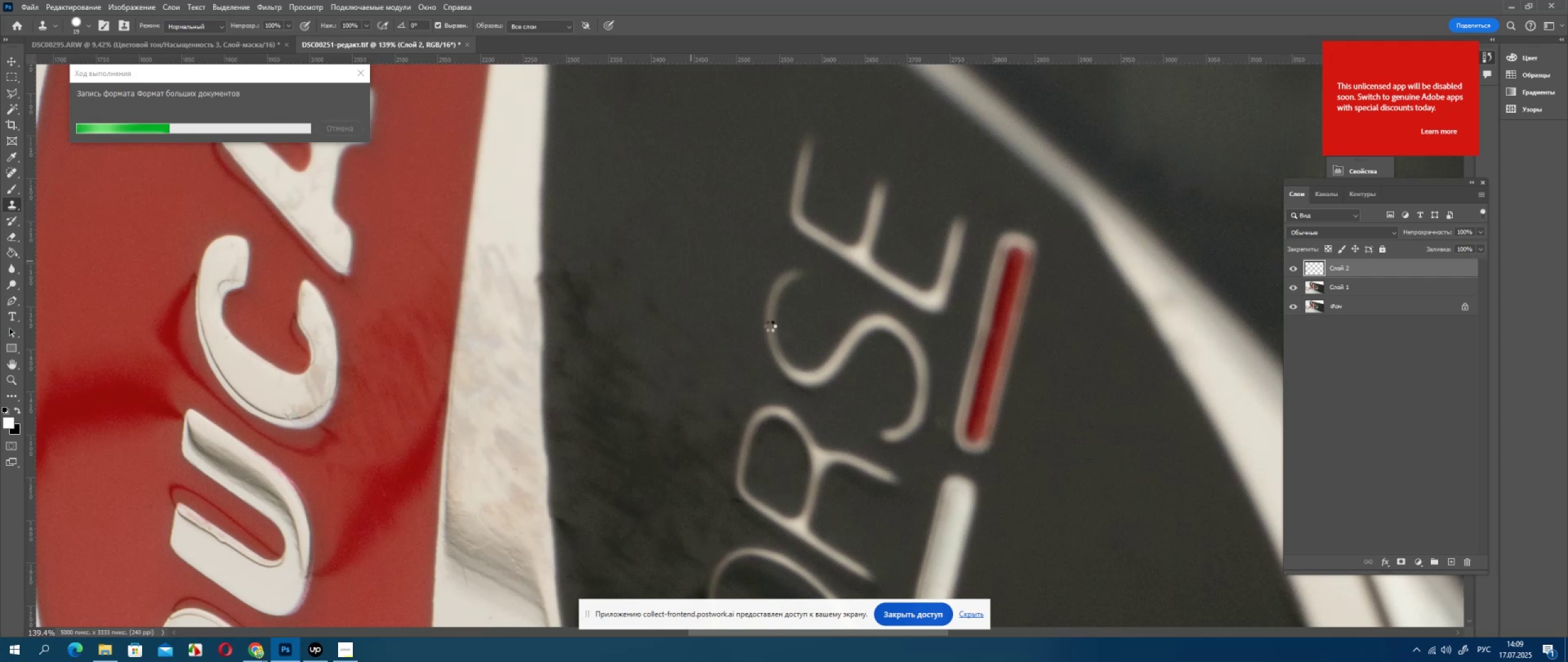 
hold_key(key=Space, duration=0.58)
 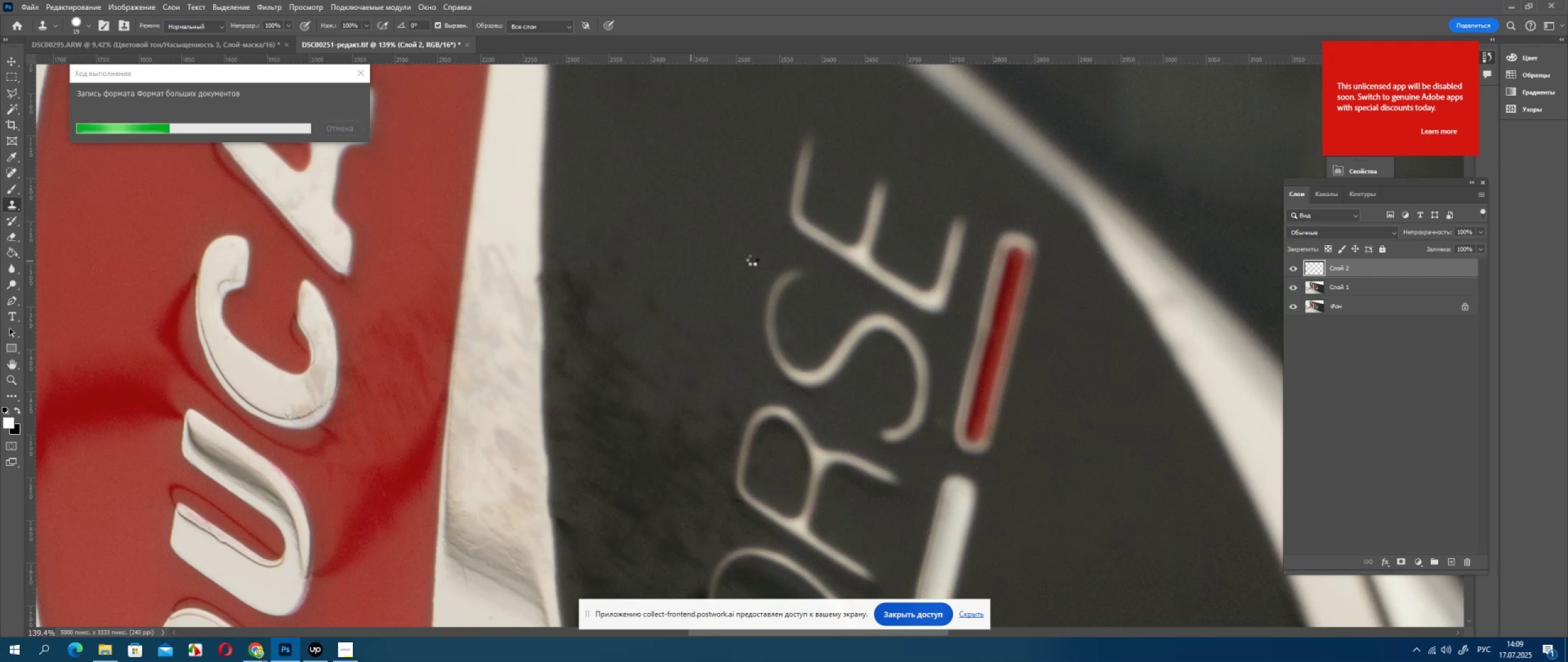 
left_click_drag(start_coordinate=[824, 338], to_coordinate=[773, 268])
 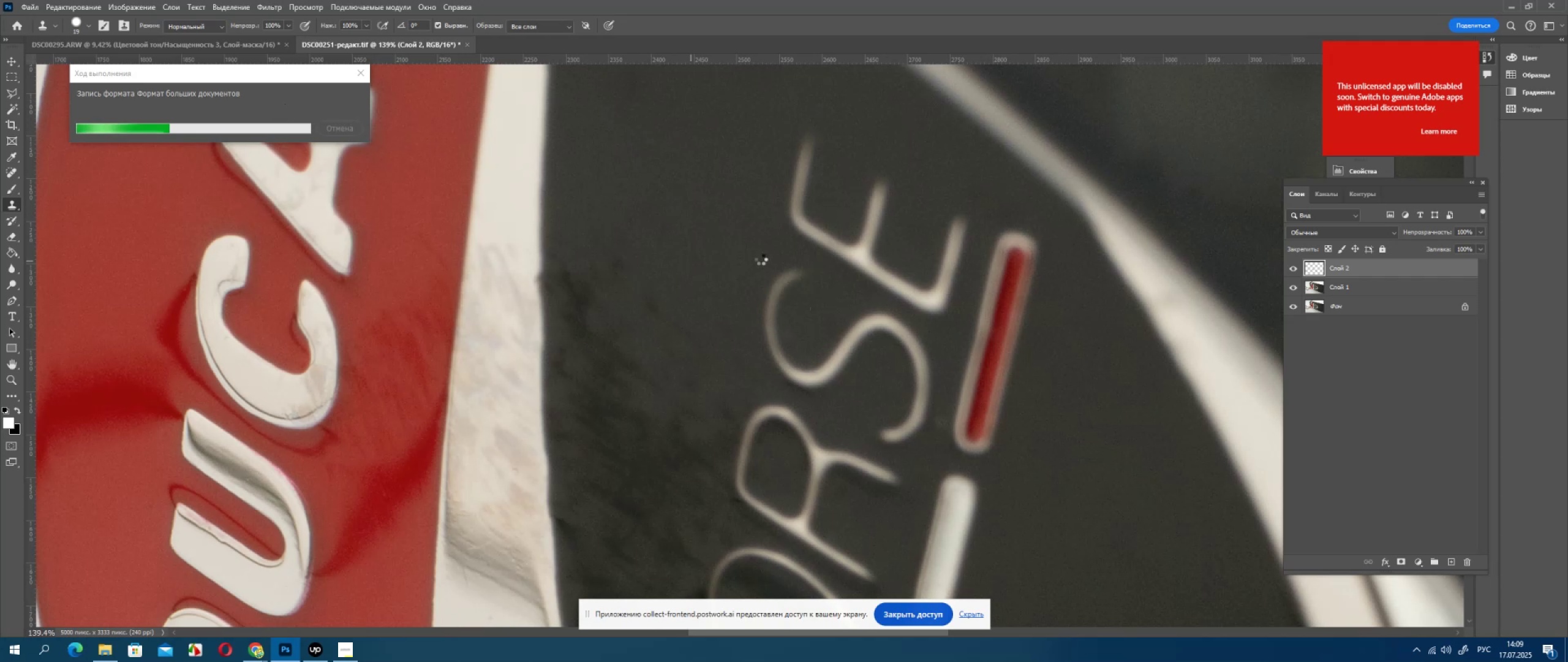 
left_click_drag(start_coordinate=[756, 254], to_coordinate=[754, 251])
 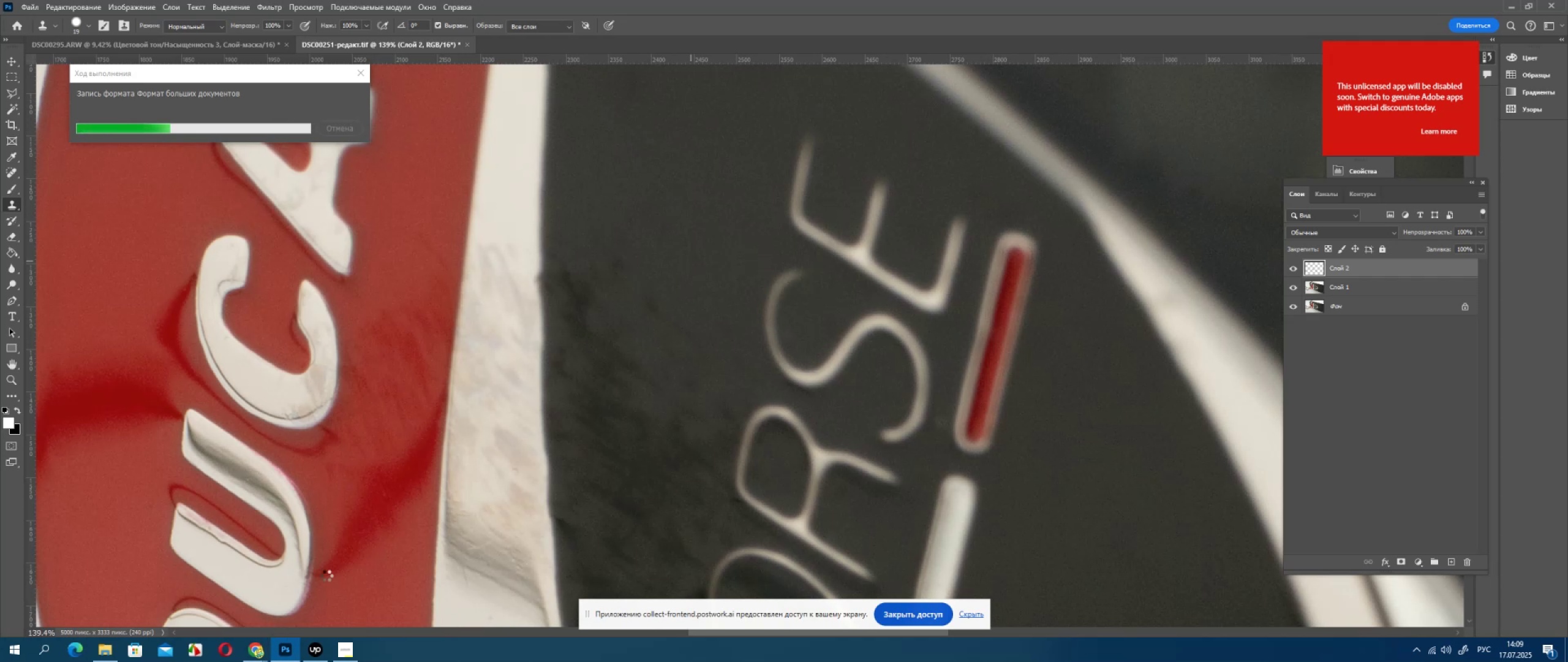 
wait(5.79)
 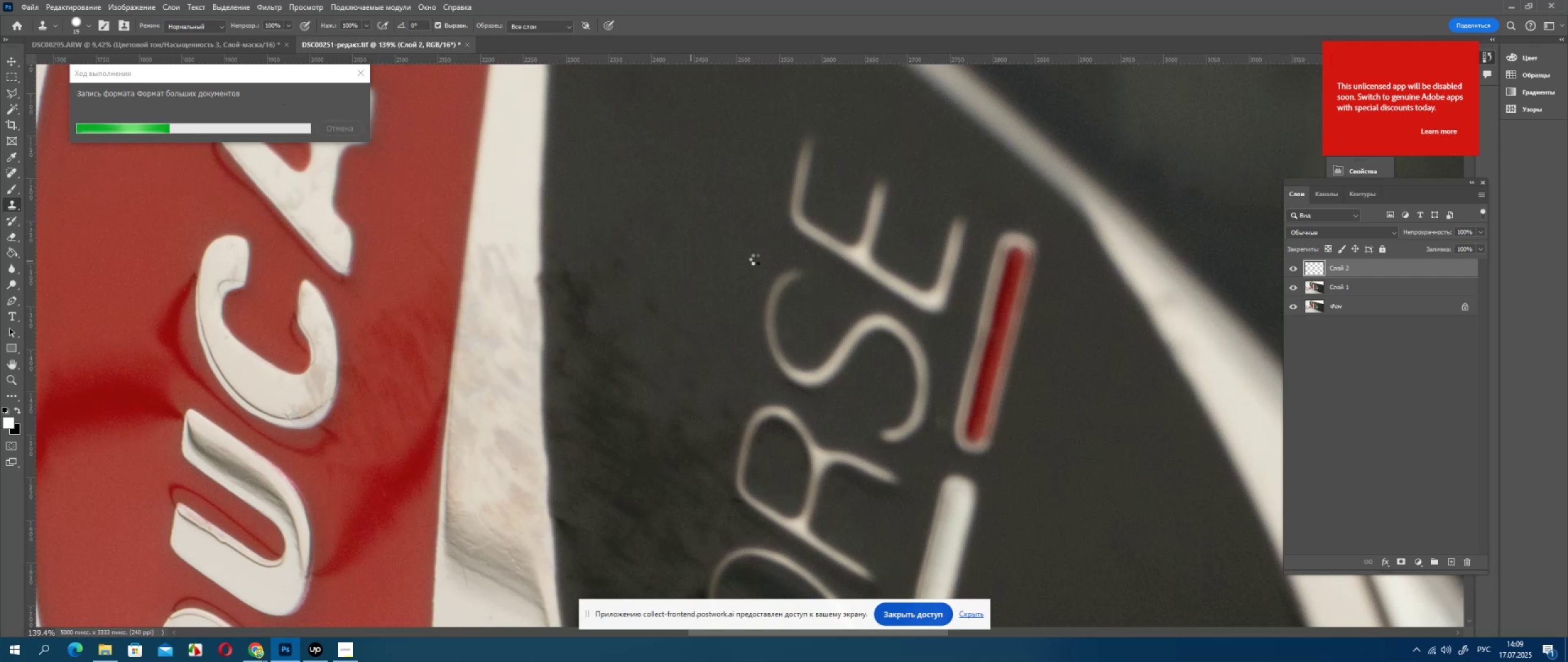 
left_click([99, 651])
 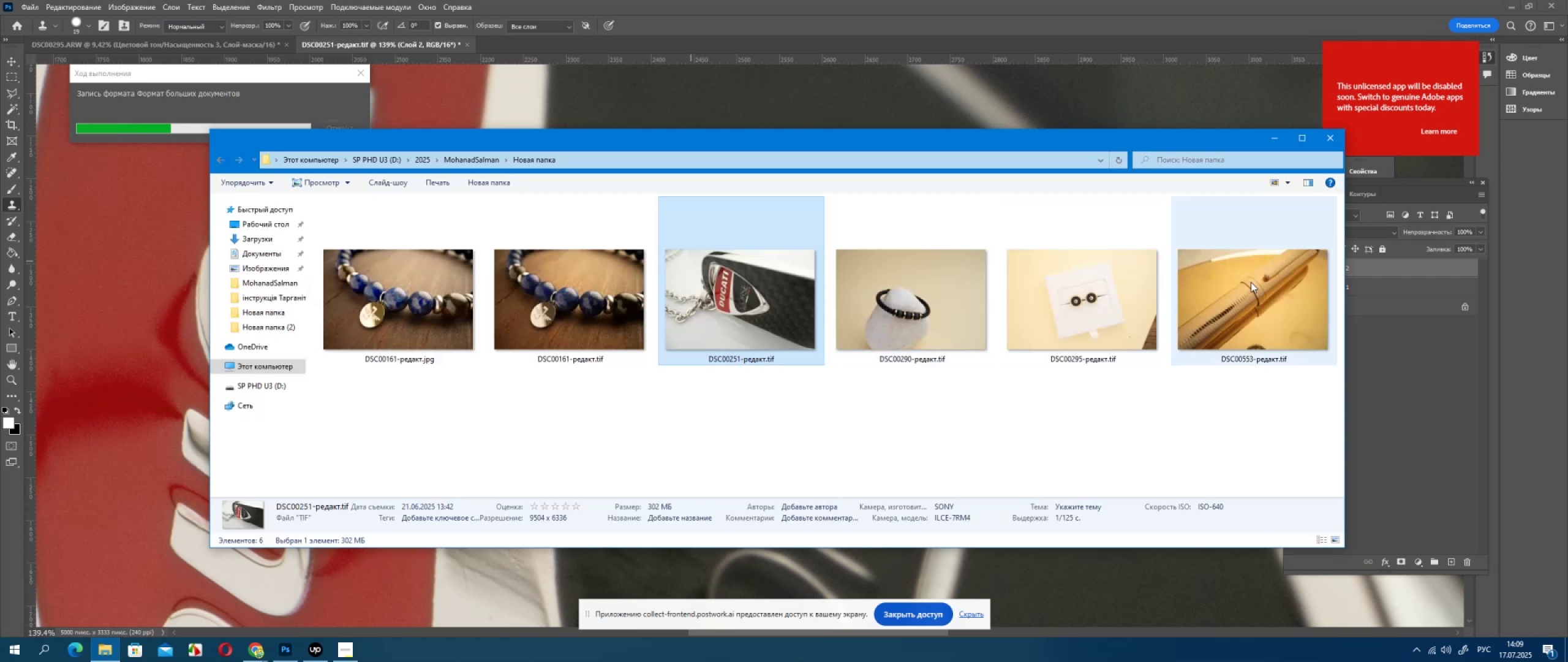 
mouse_move([981, 305])
 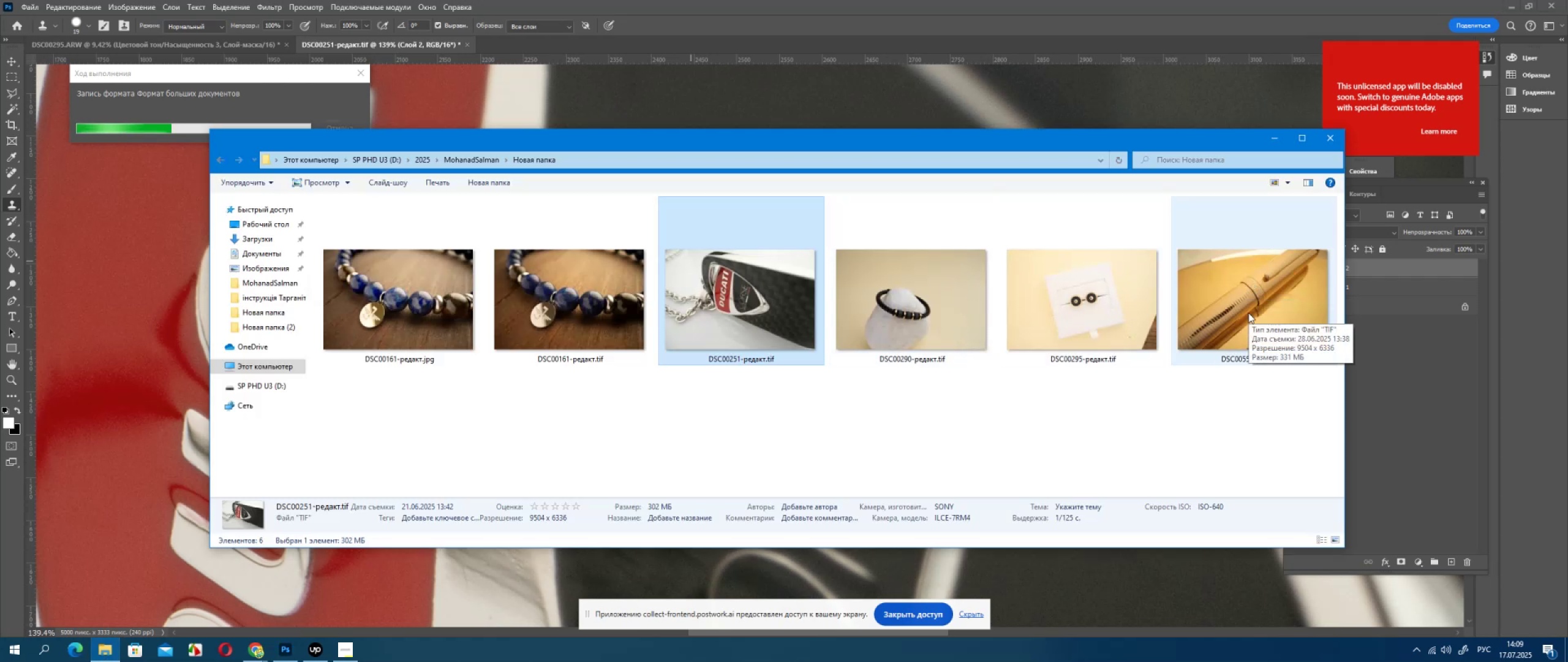 
double_click([1248, 313])
 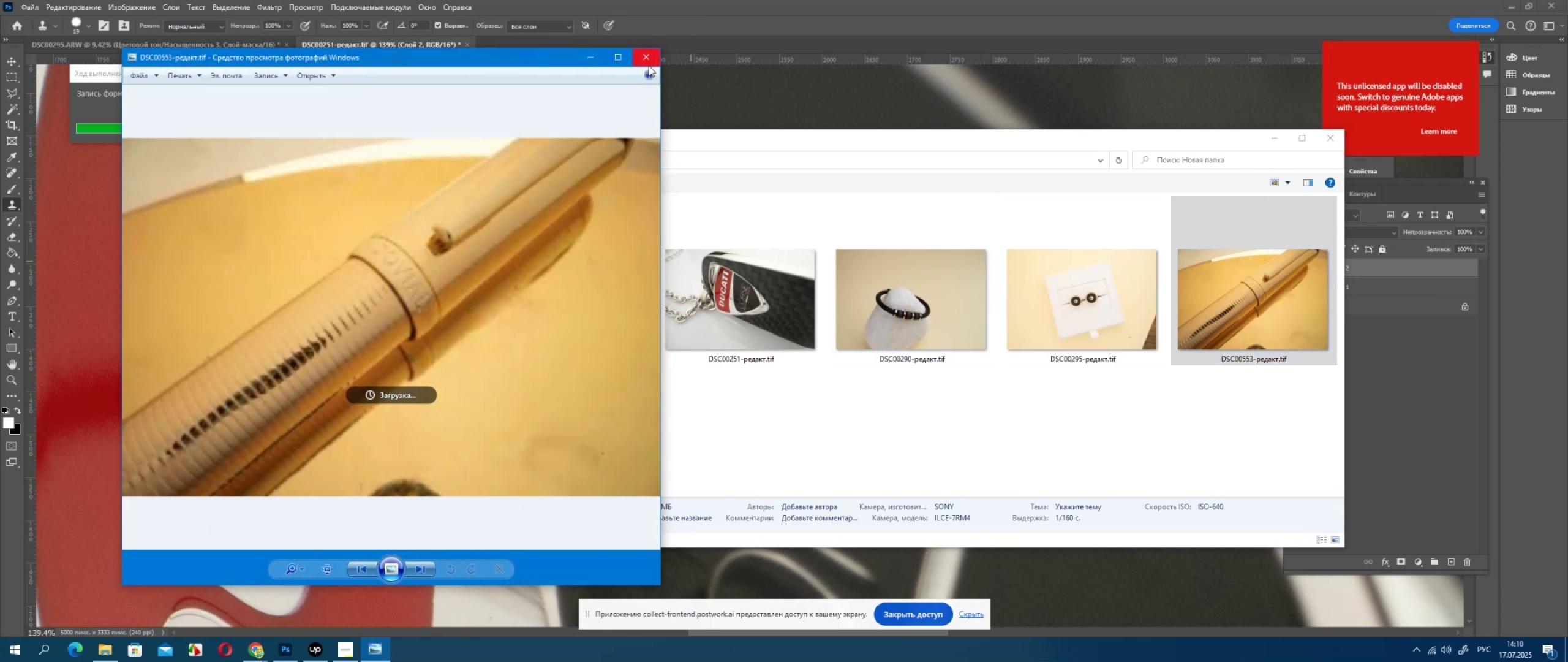 
left_click_drag(start_coordinate=[524, 64], to_coordinate=[767, 177])
 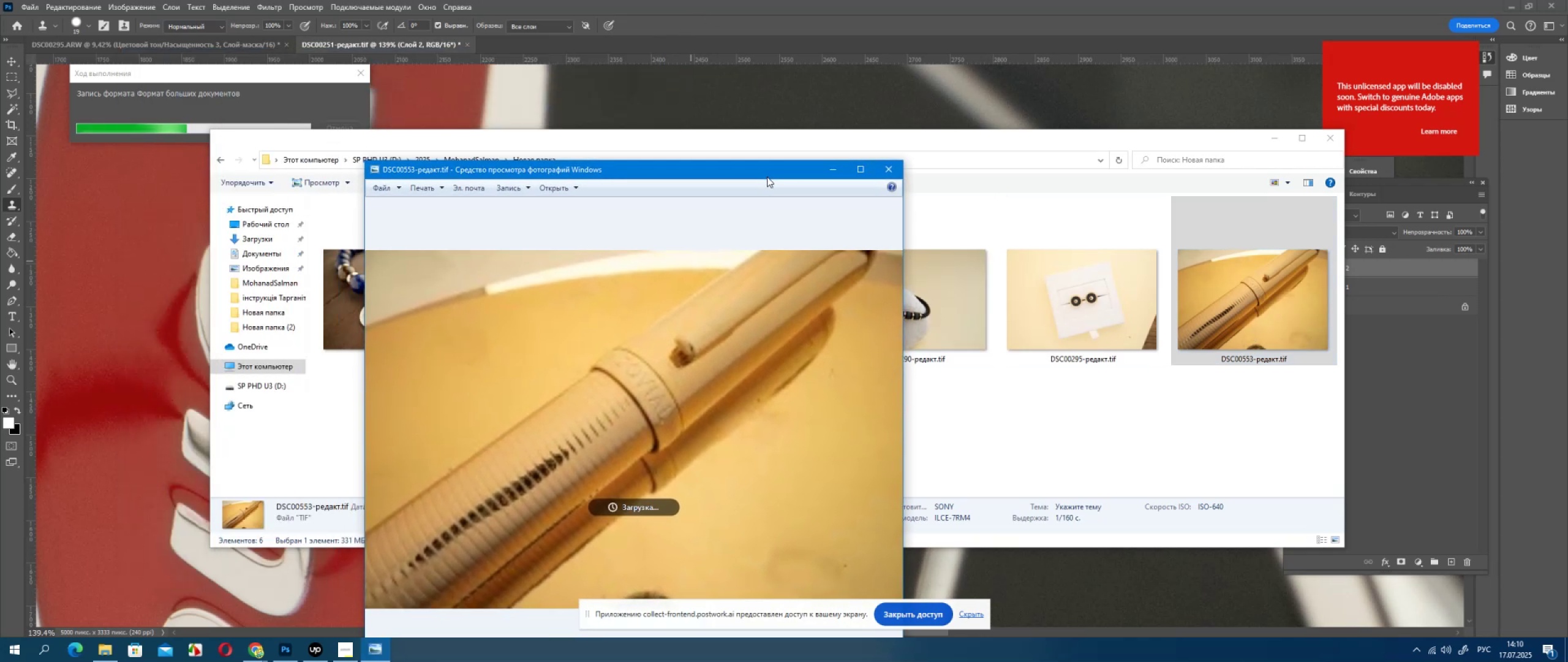 
left_click_drag(start_coordinate=[767, 177], to_coordinate=[767, 166])
 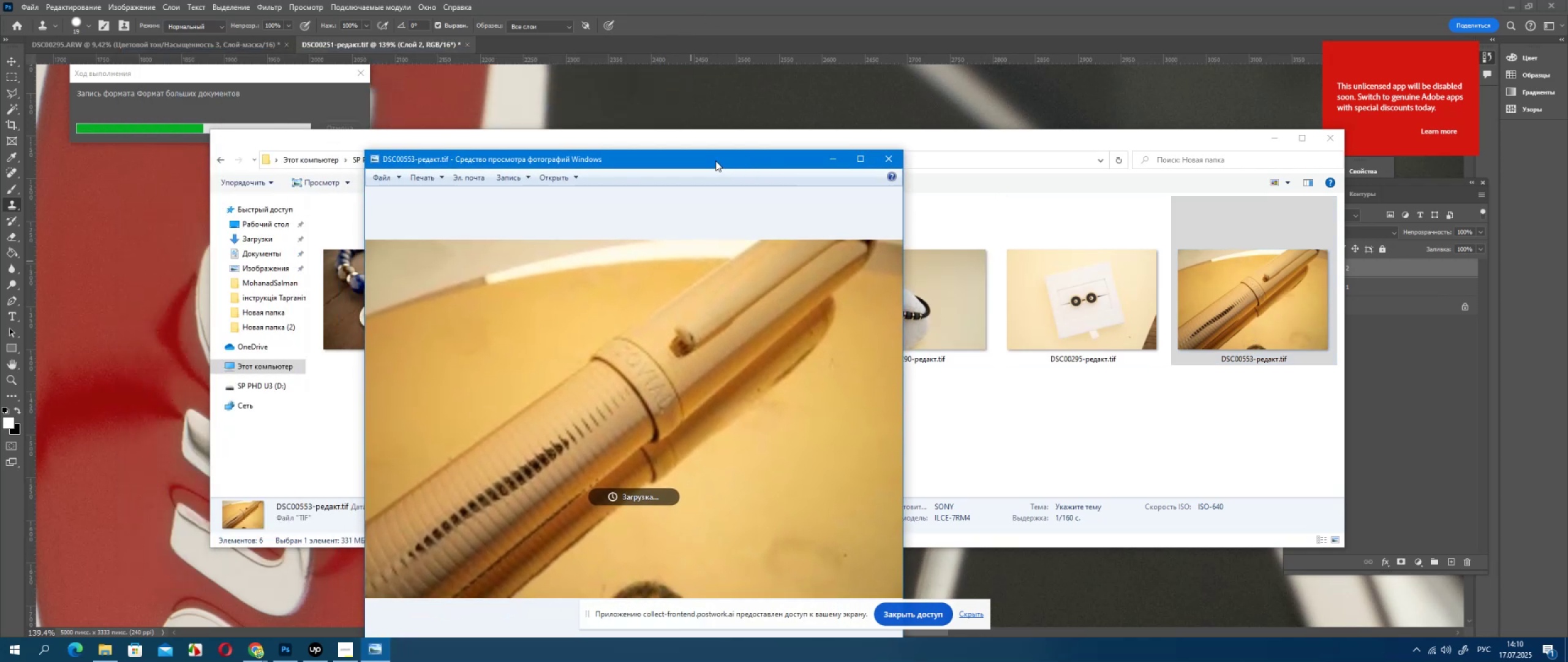 
left_click_drag(start_coordinate=[715, 156], to_coordinate=[916, 143])
 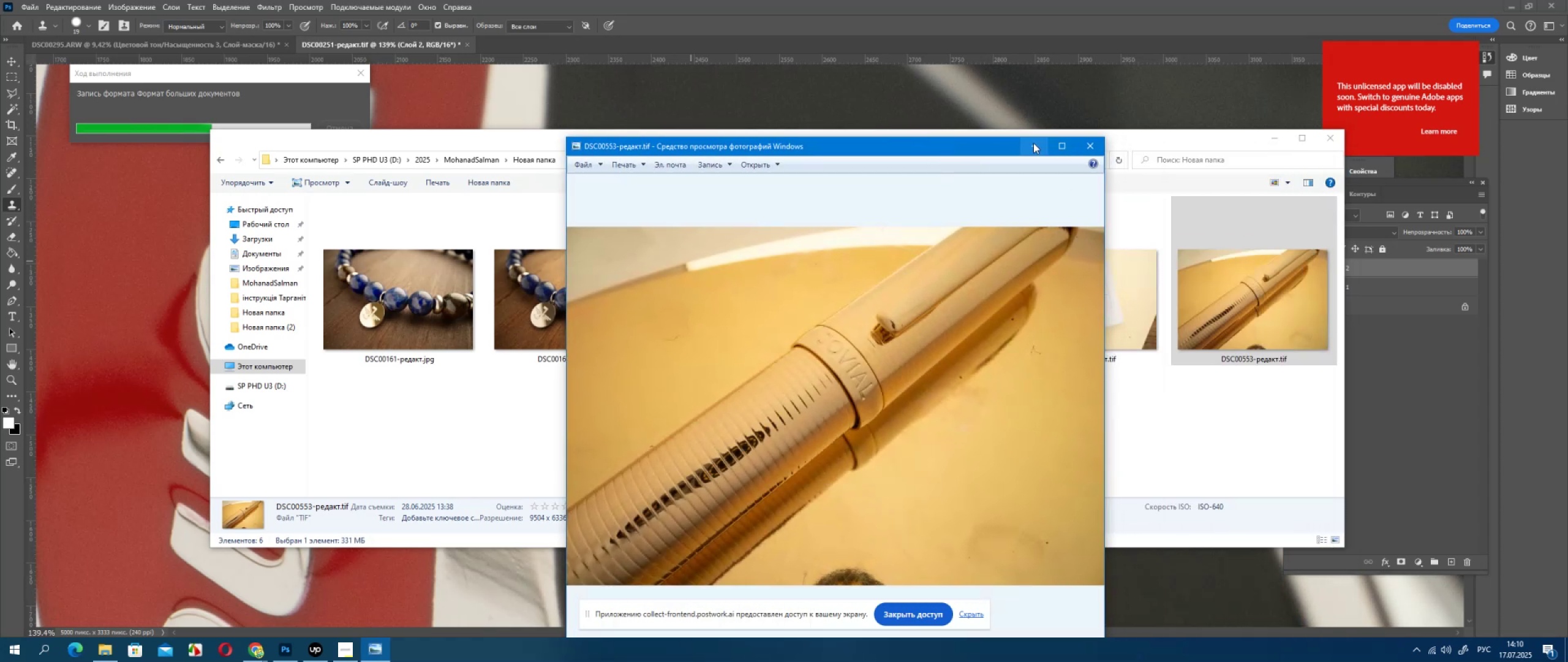 
left_click([1033, 143])
 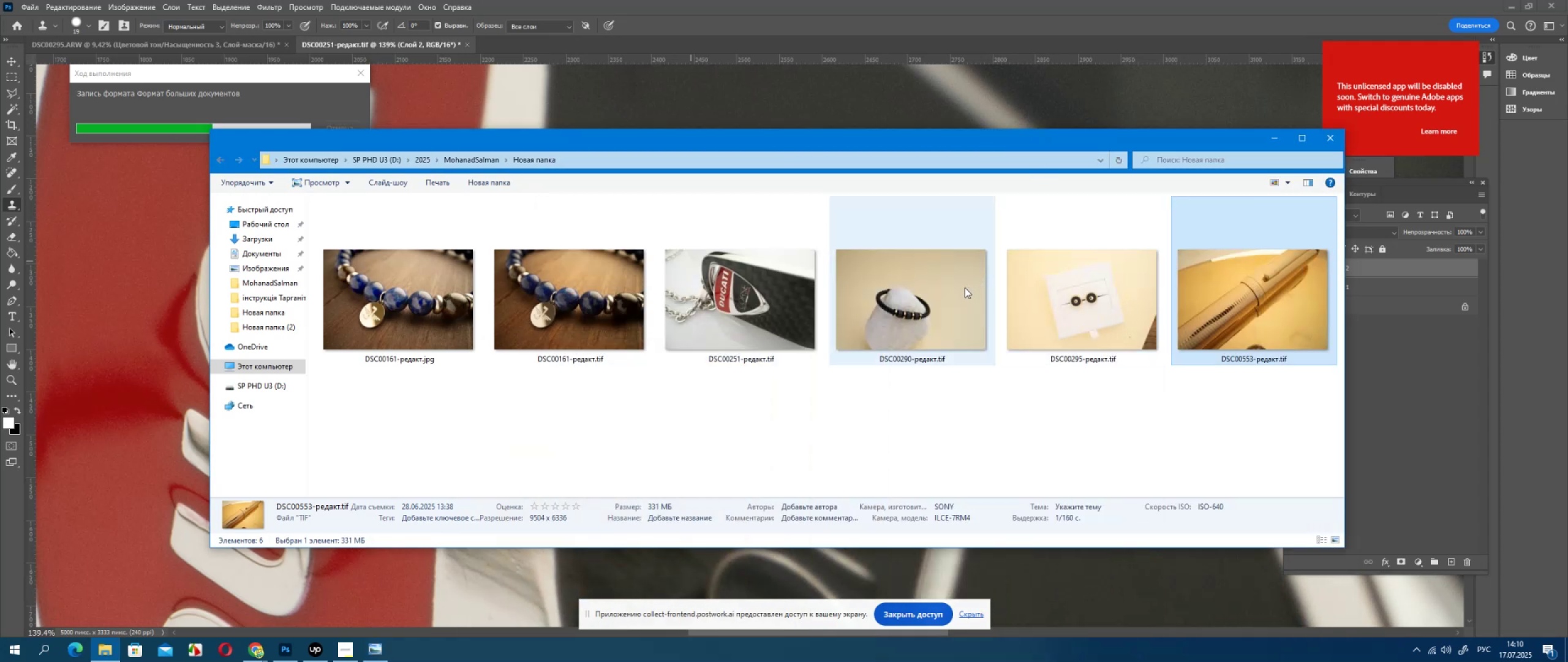 
double_click([965, 287])
 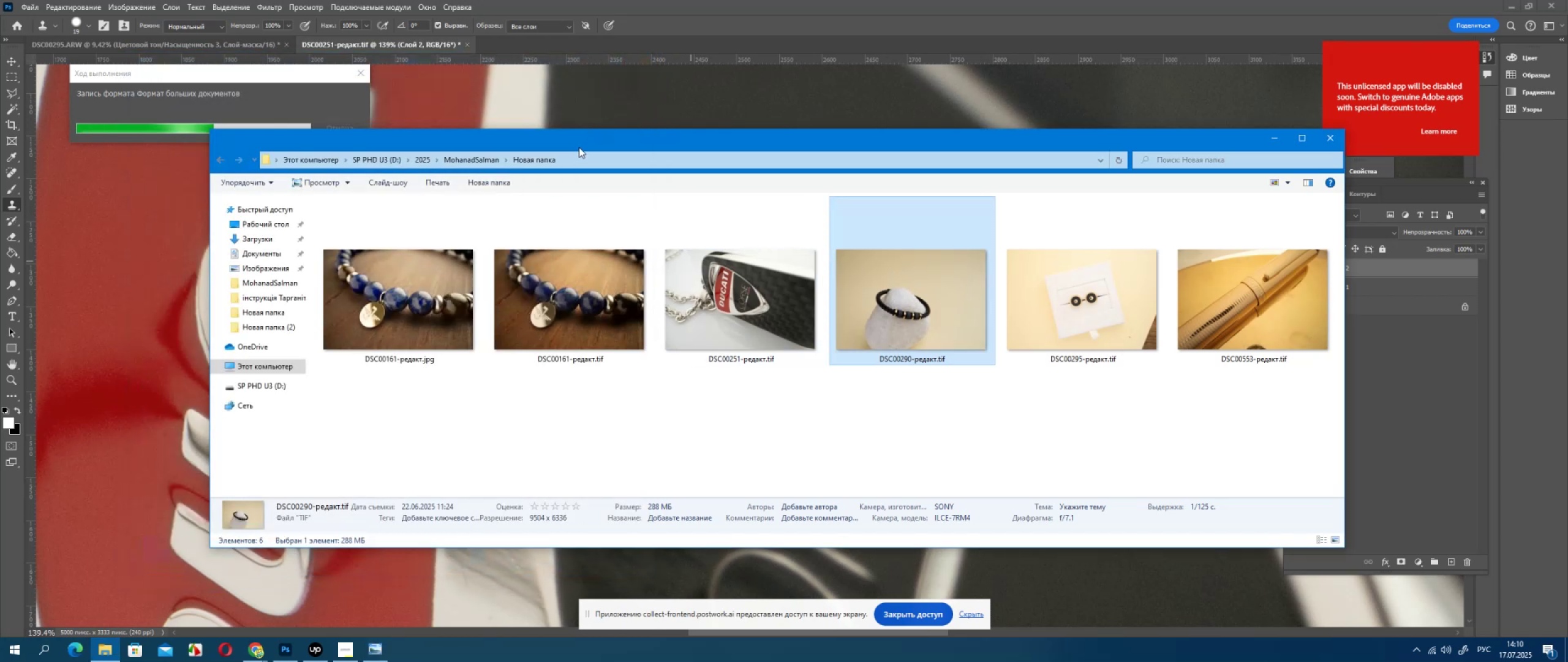 
wait(14.2)
 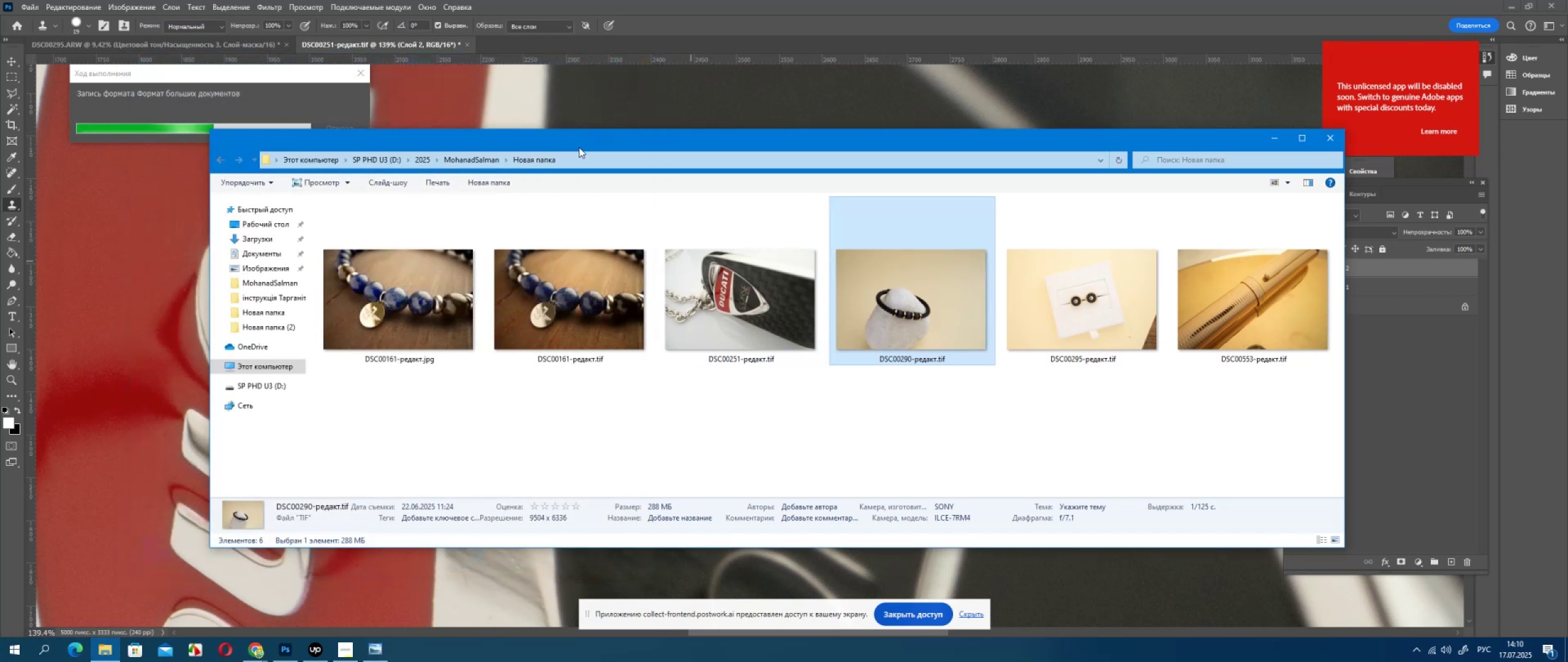 
left_click_drag(start_coordinate=[617, 142], to_coordinate=[617, 145])
 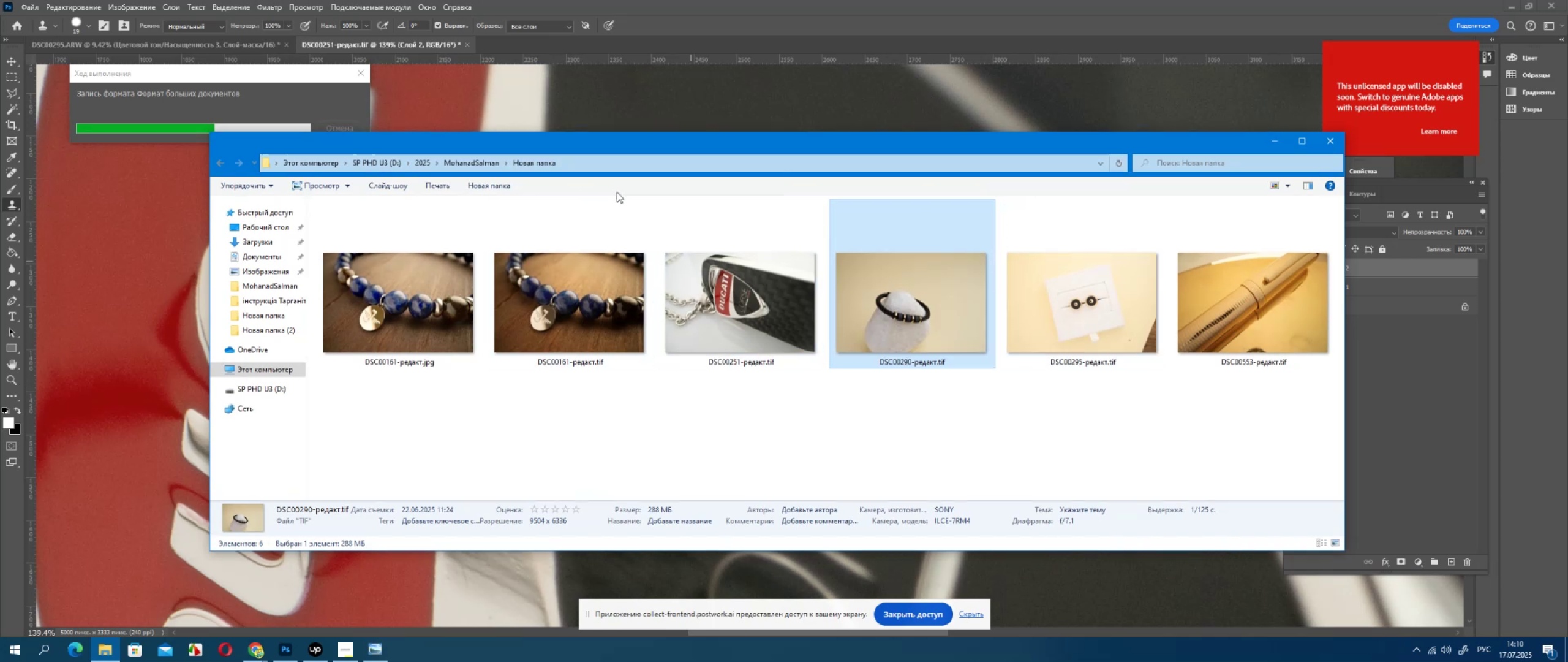 
left_click_drag(start_coordinate=[616, 199], to_coordinate=[616, 205])
 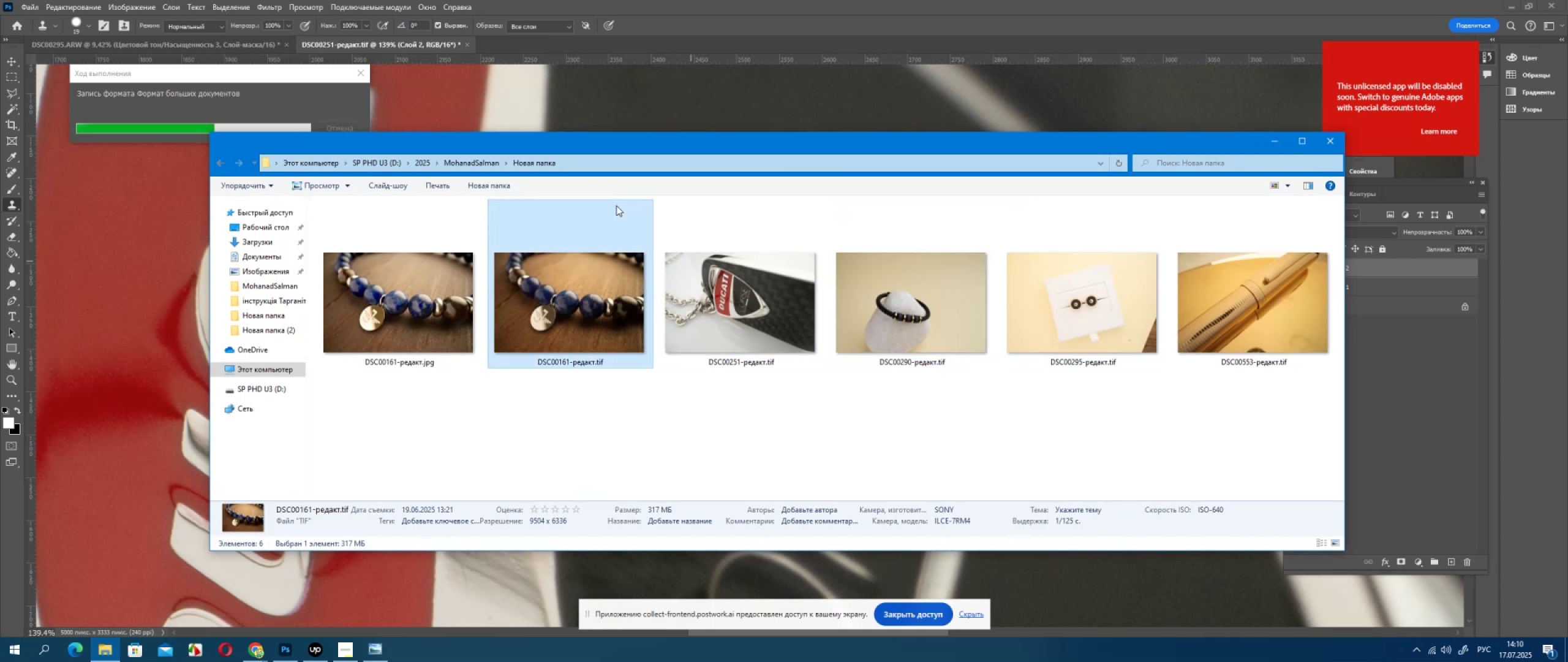 
triple_click([616, 205])
 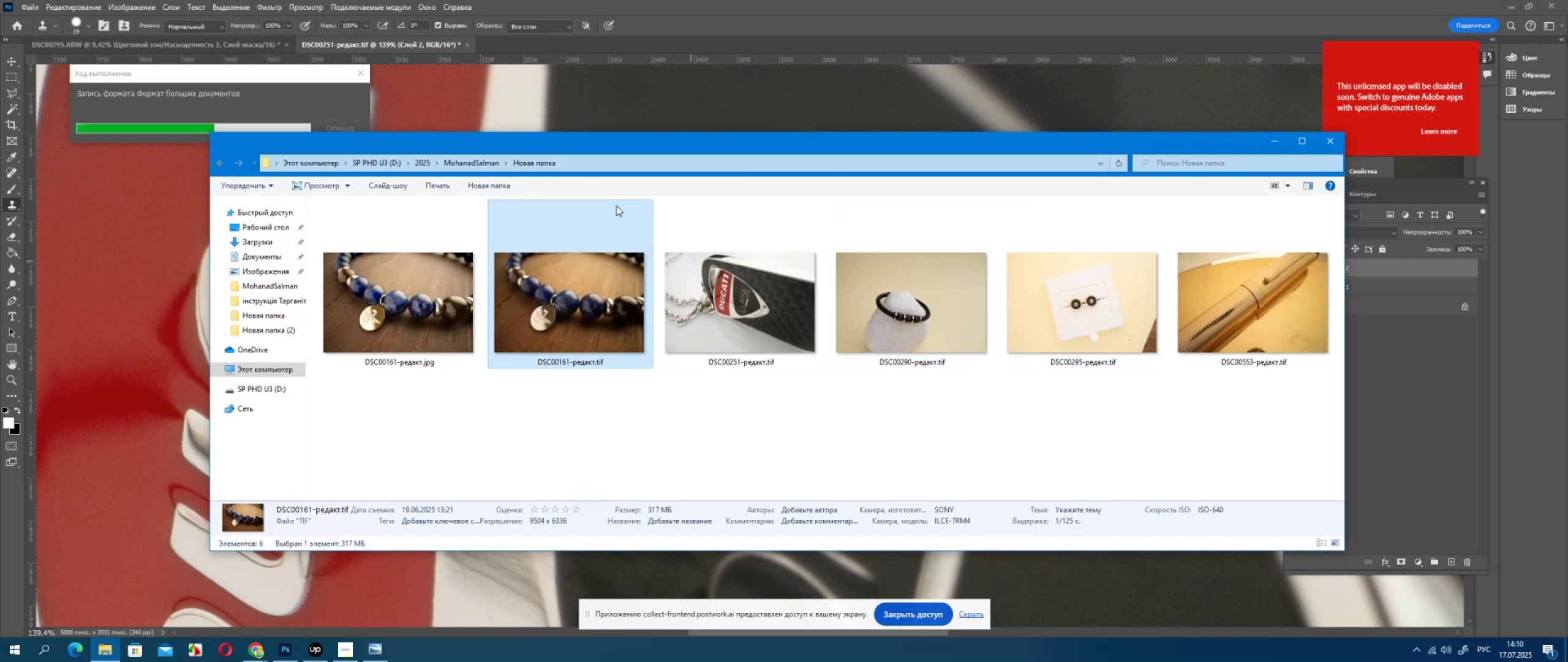 
triple_click([616, 205])
 